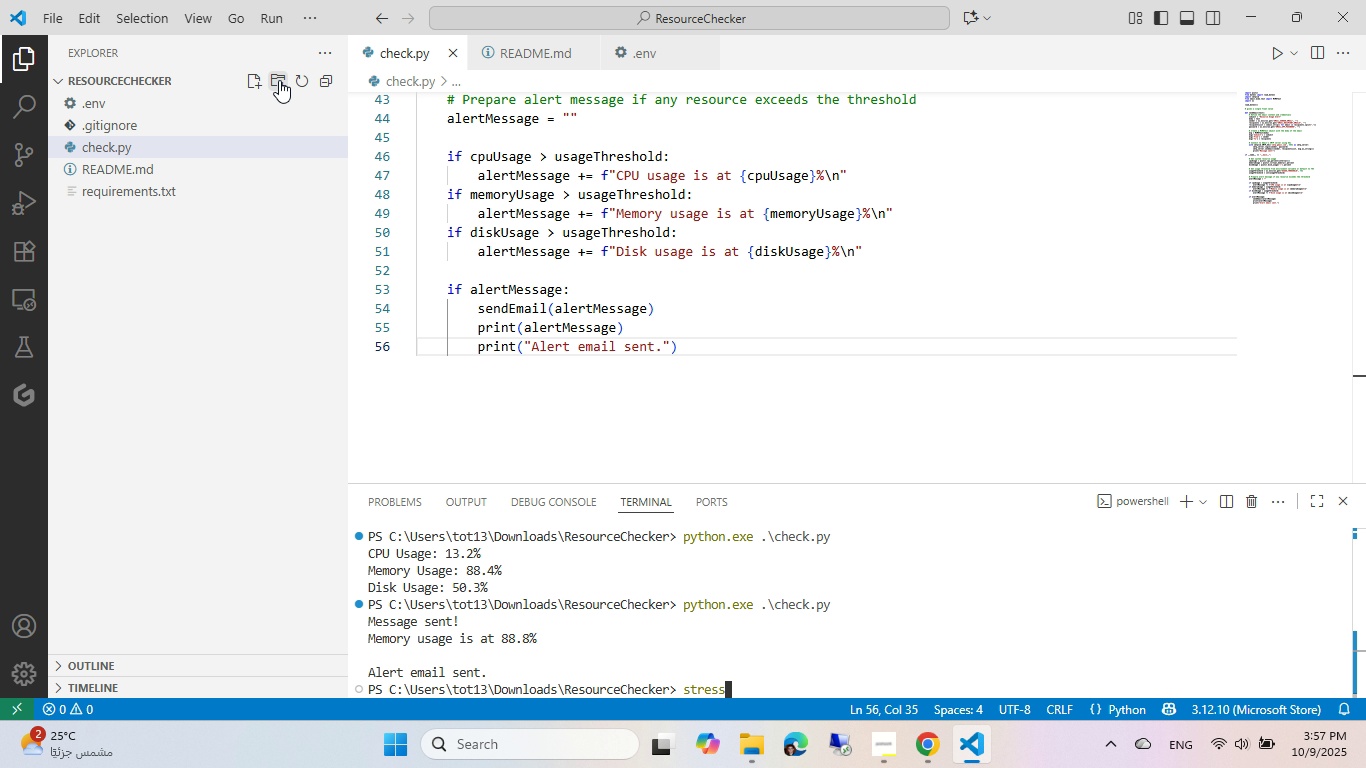 
left_click([251, 75])
 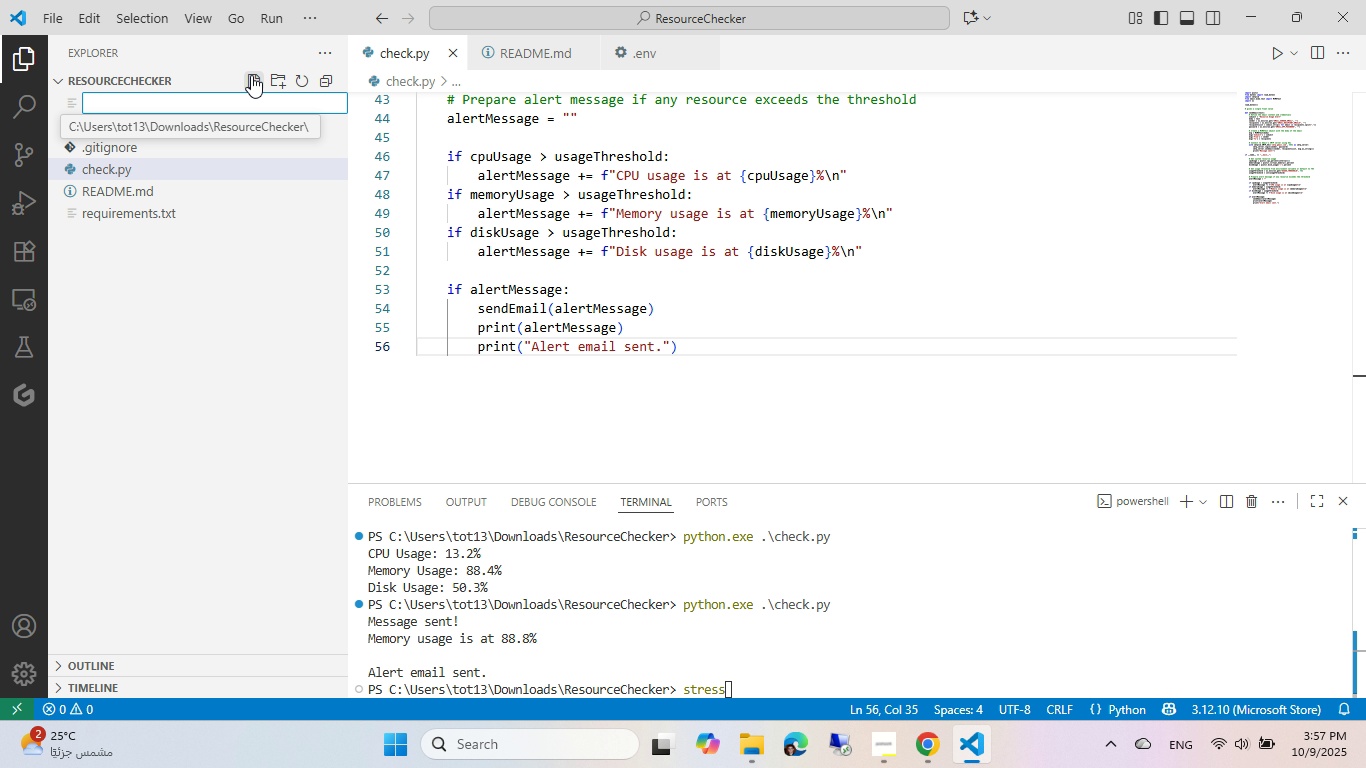 
type(test)
key(Backspace)
key(Backspace)
key(Backspace)
key(Backspace)
type(Test report.txt)
 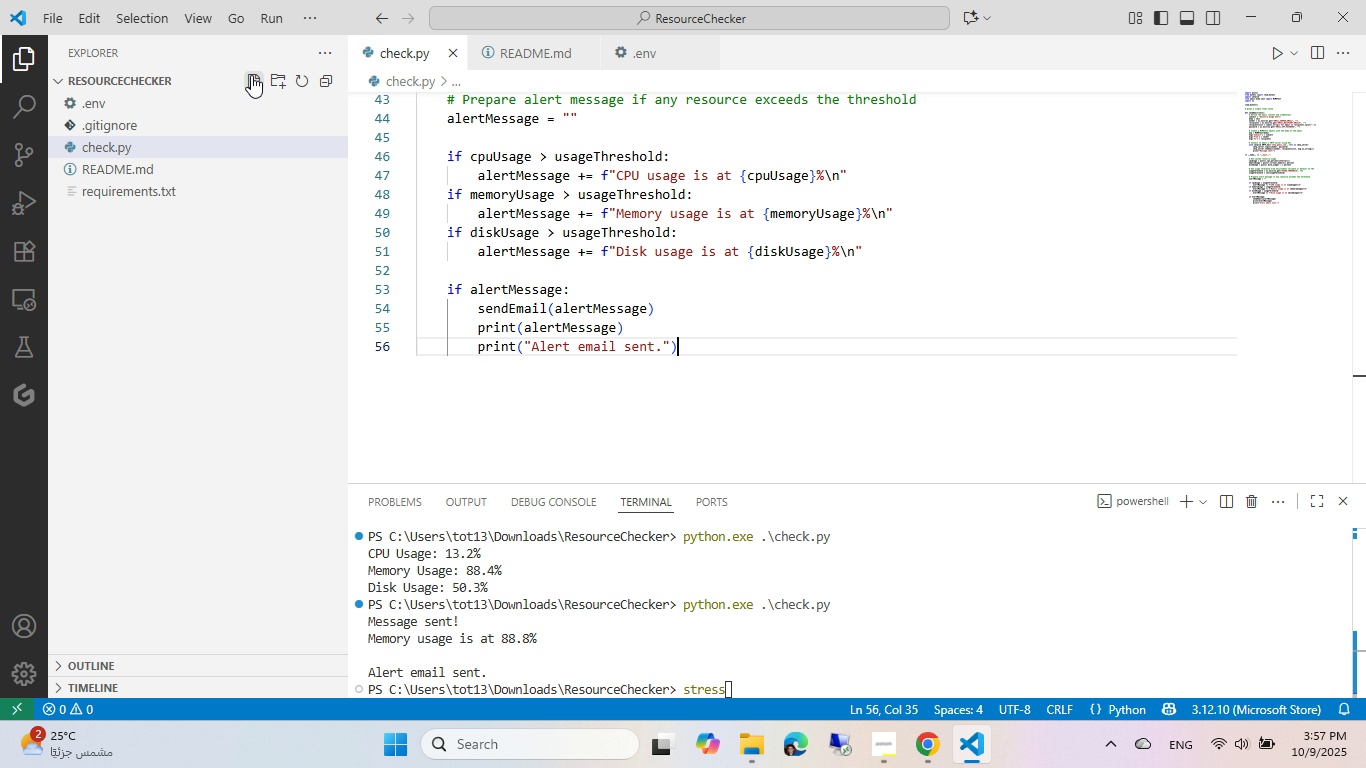 
key(Enter)
 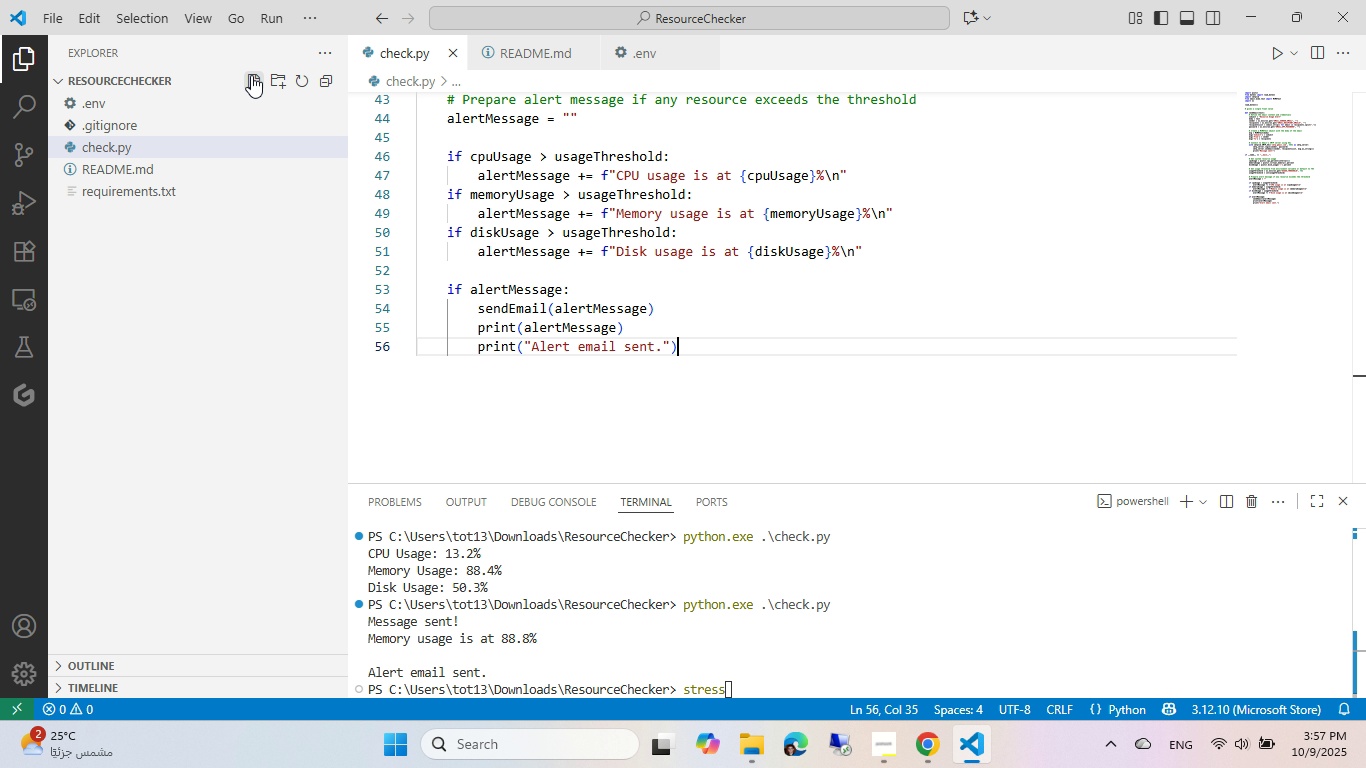 
key(Enter)
 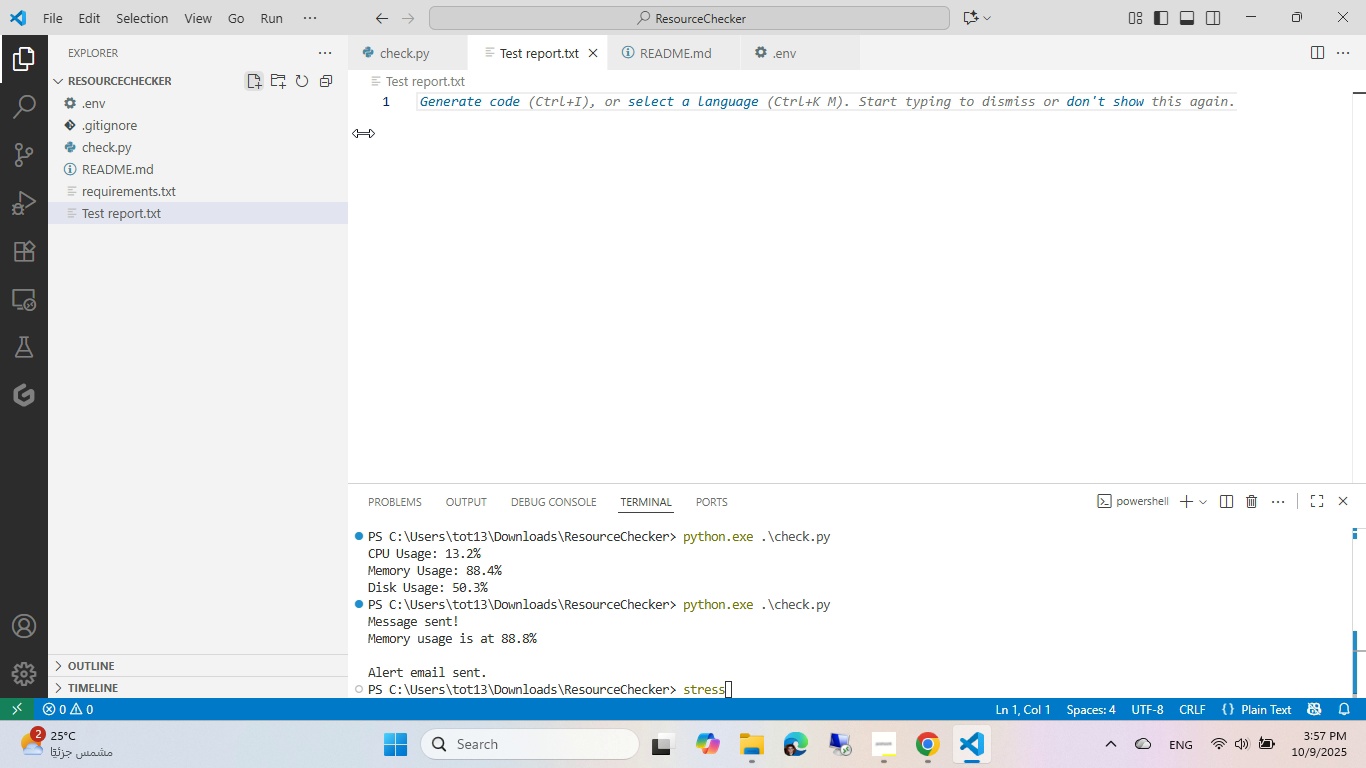 
left_click([568, 128])
 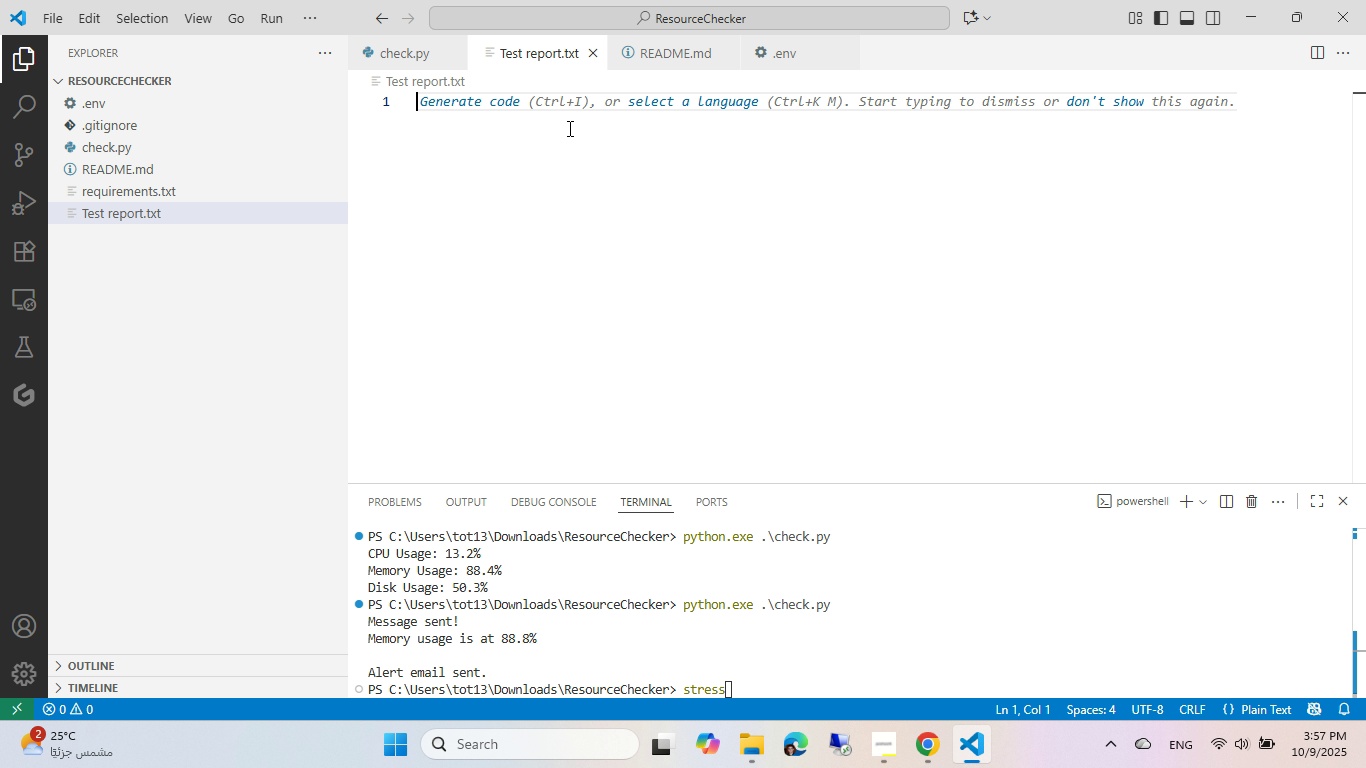 
type(## Environent)
 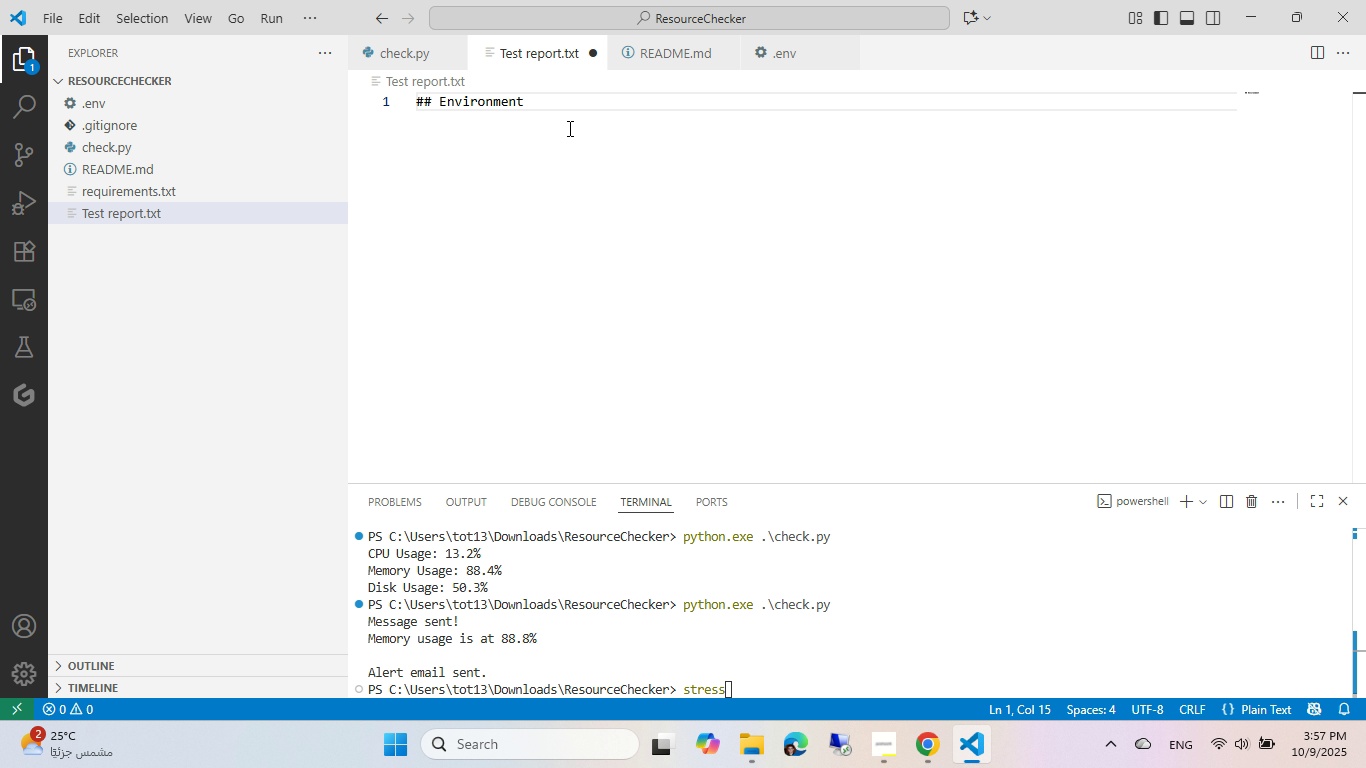 
key(Enter)
 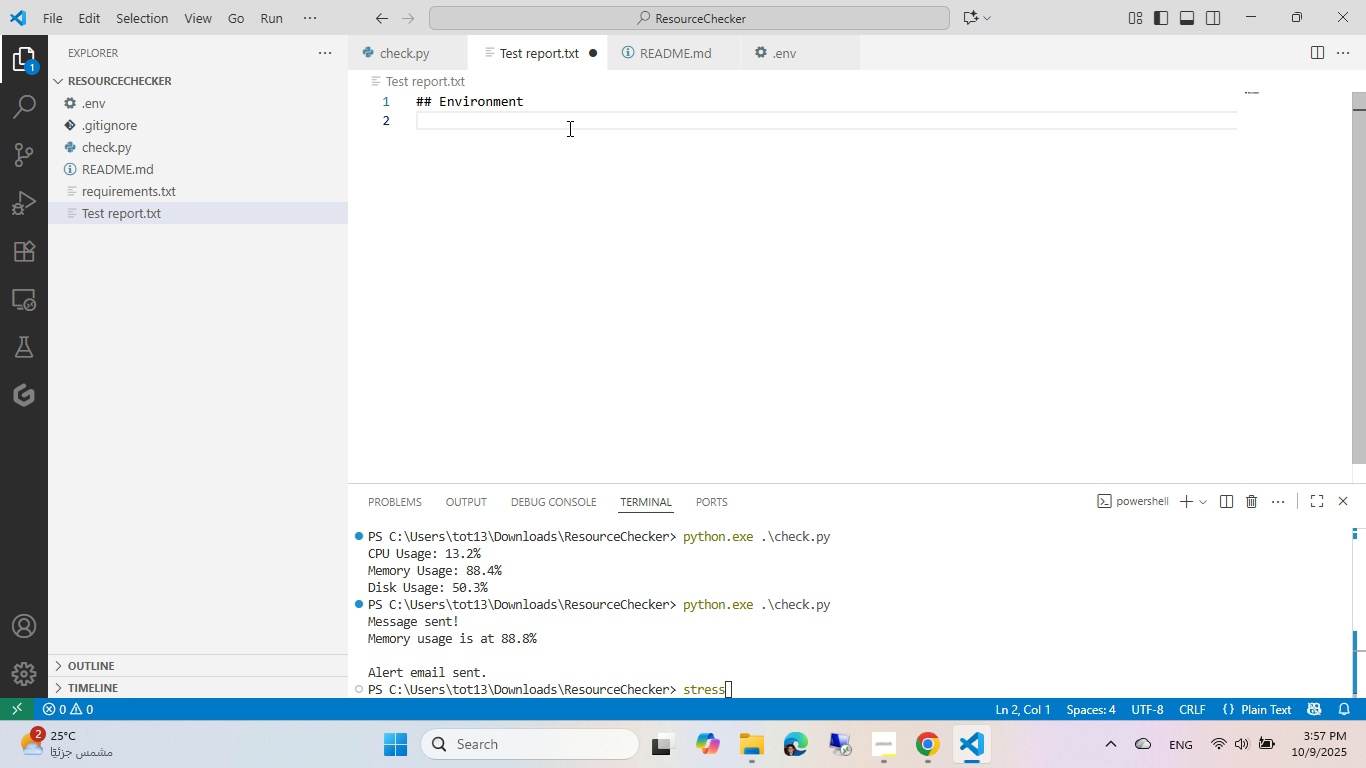 
key(Control+ControlLeft)
 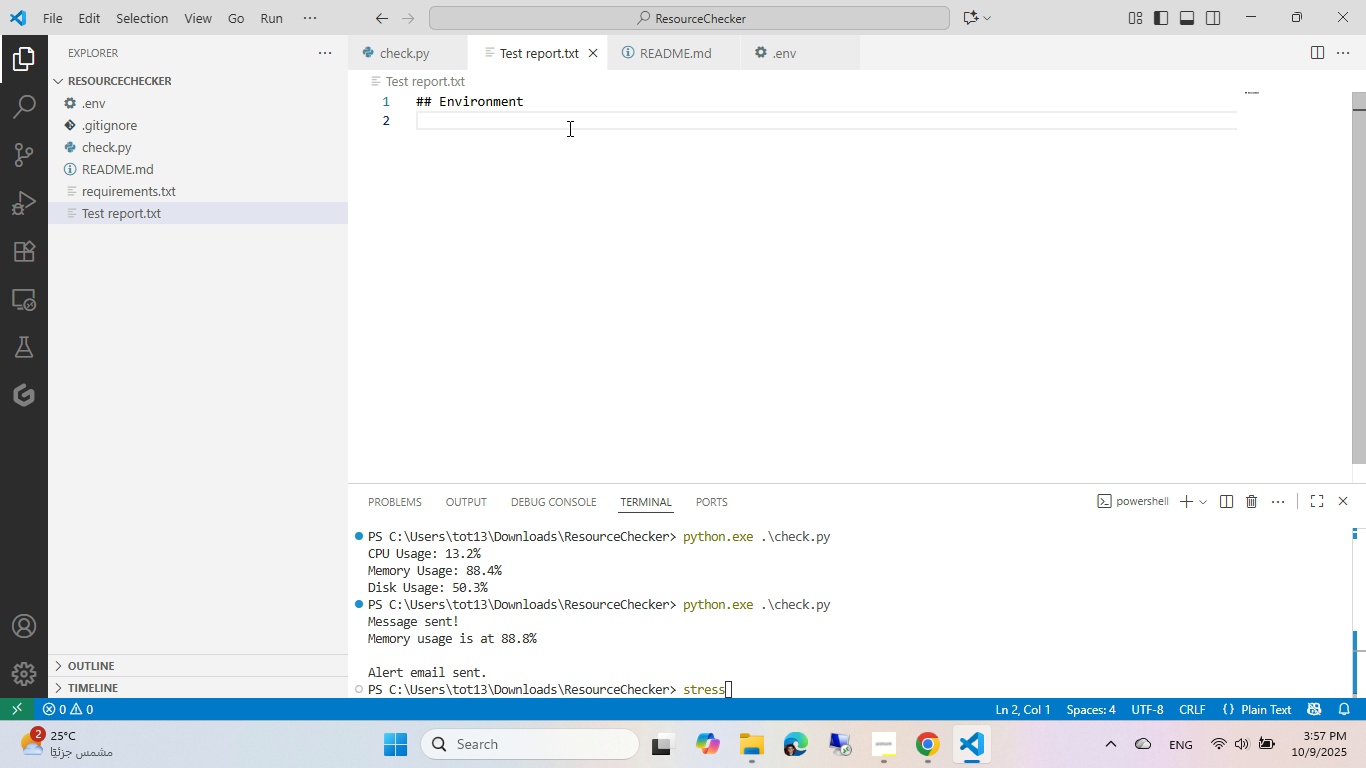 
key(Control+S)
 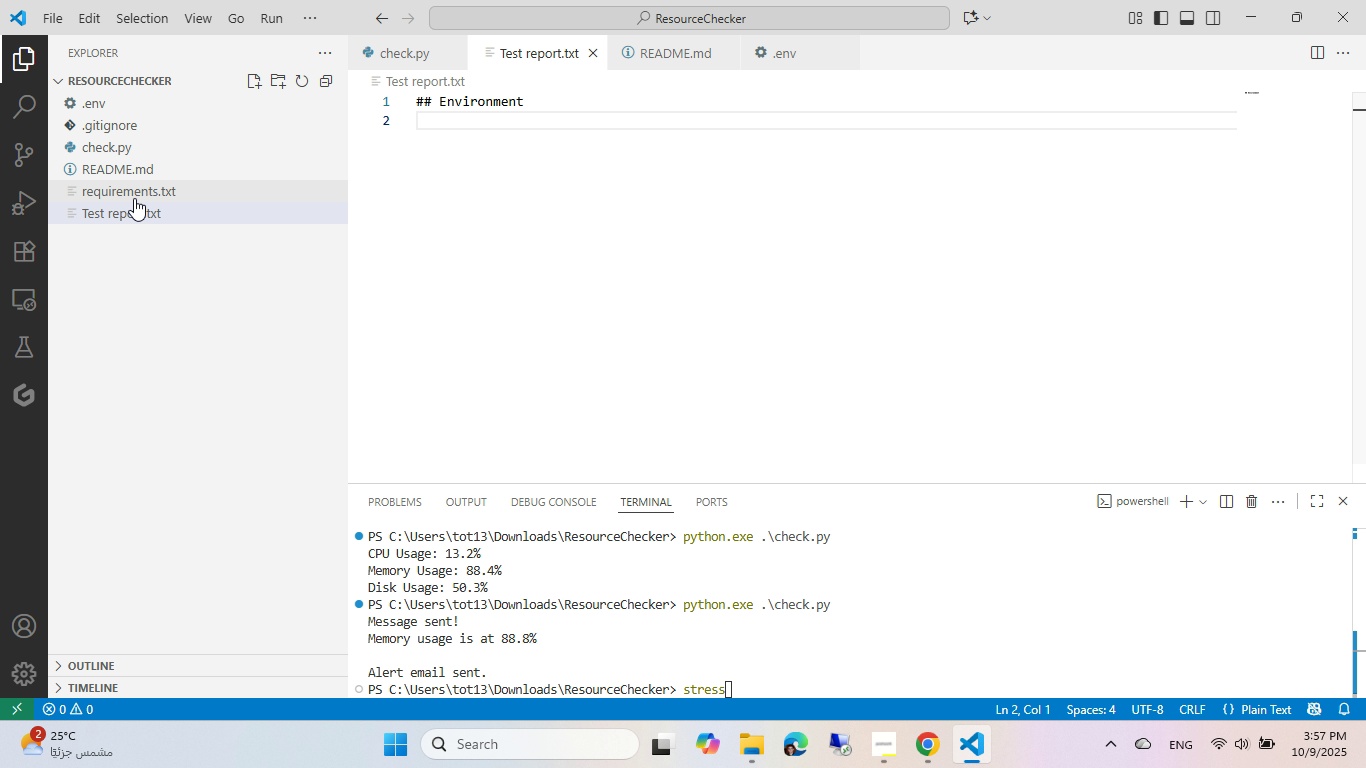 
right_click([137, 221])
 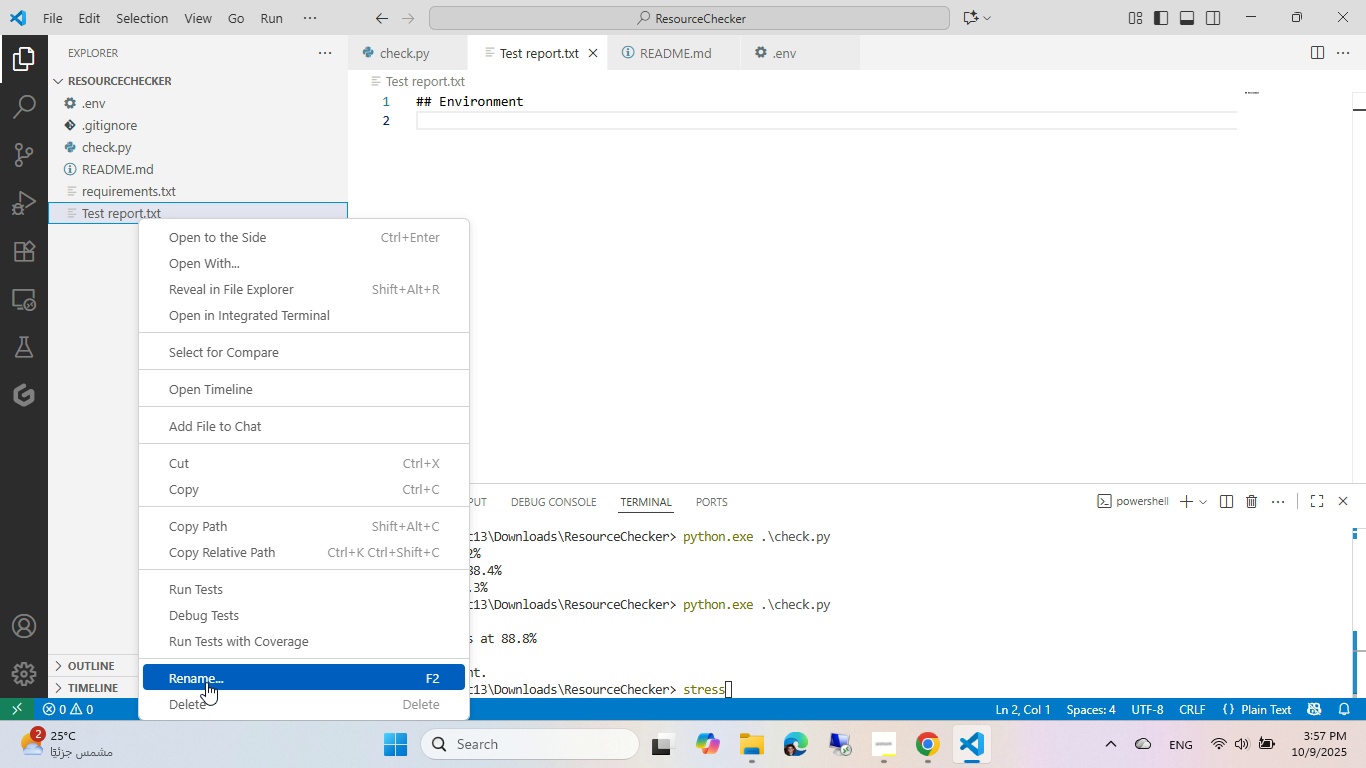 
left_click([206, 682])
 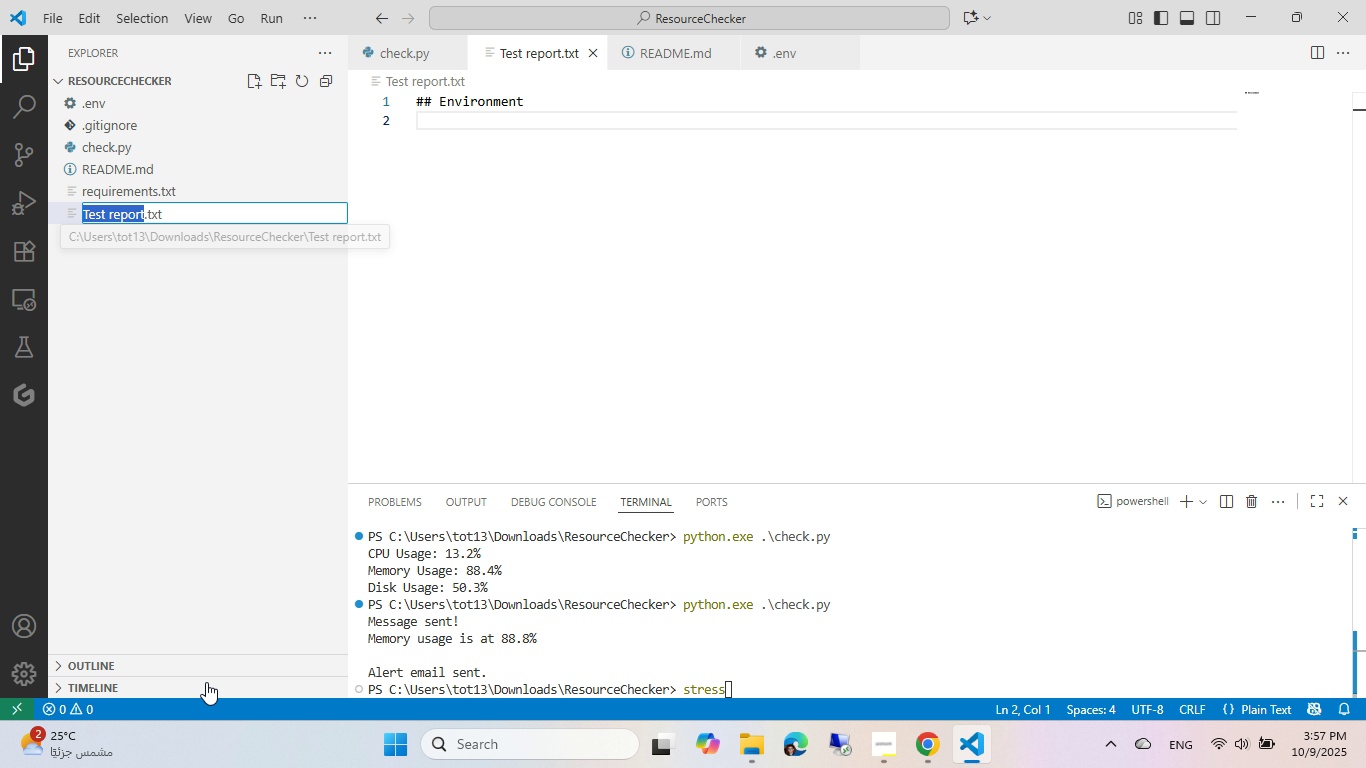 
type([End])
key(Backspace)
key(Backspace)
key(Backspace)
type(md)
 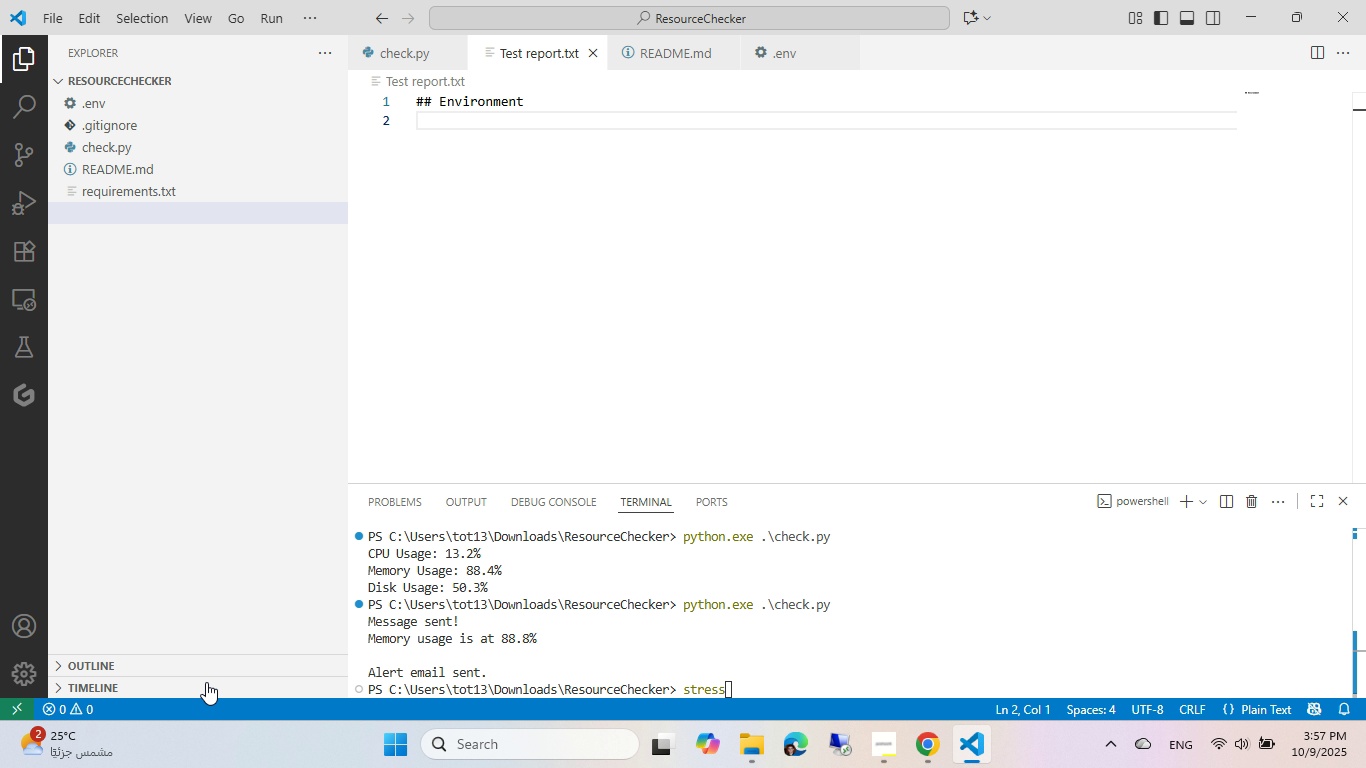 
key(Enter)
 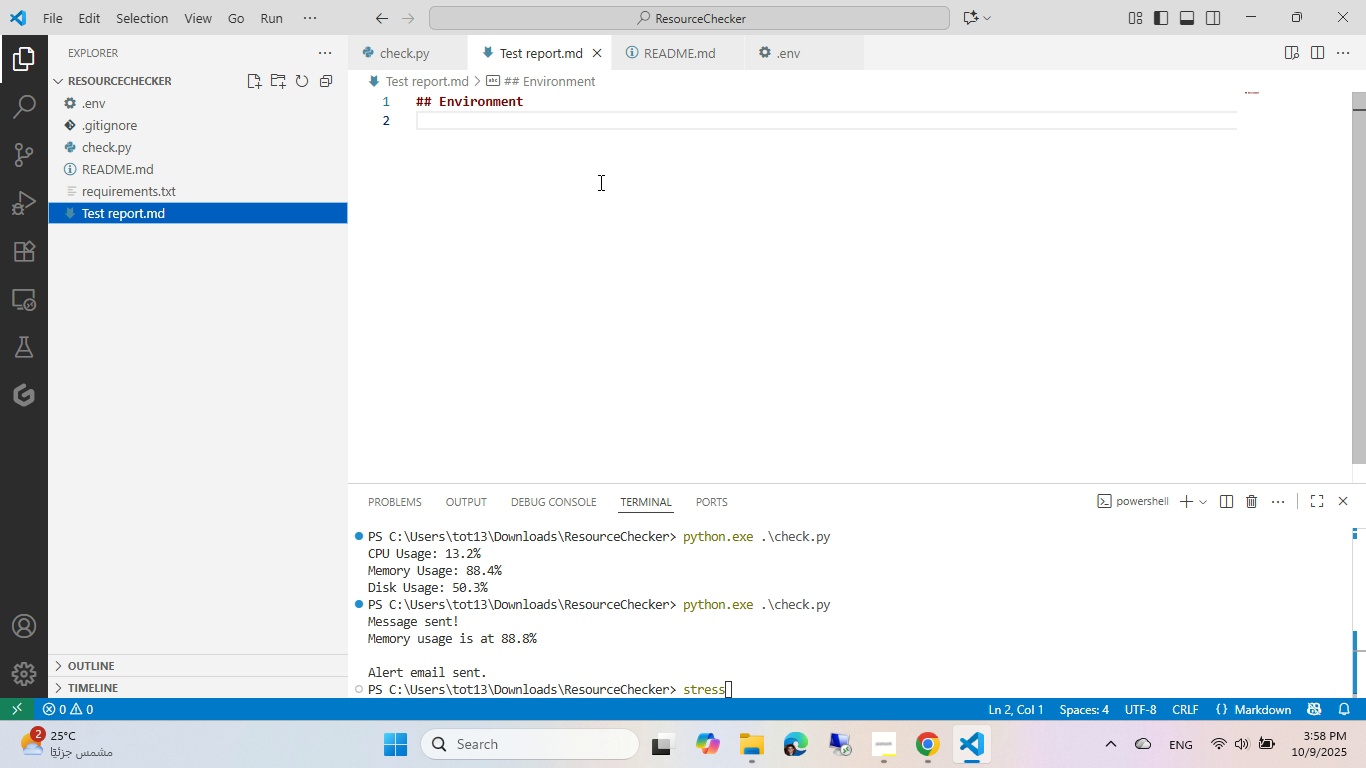 
left_click([605, 110])
 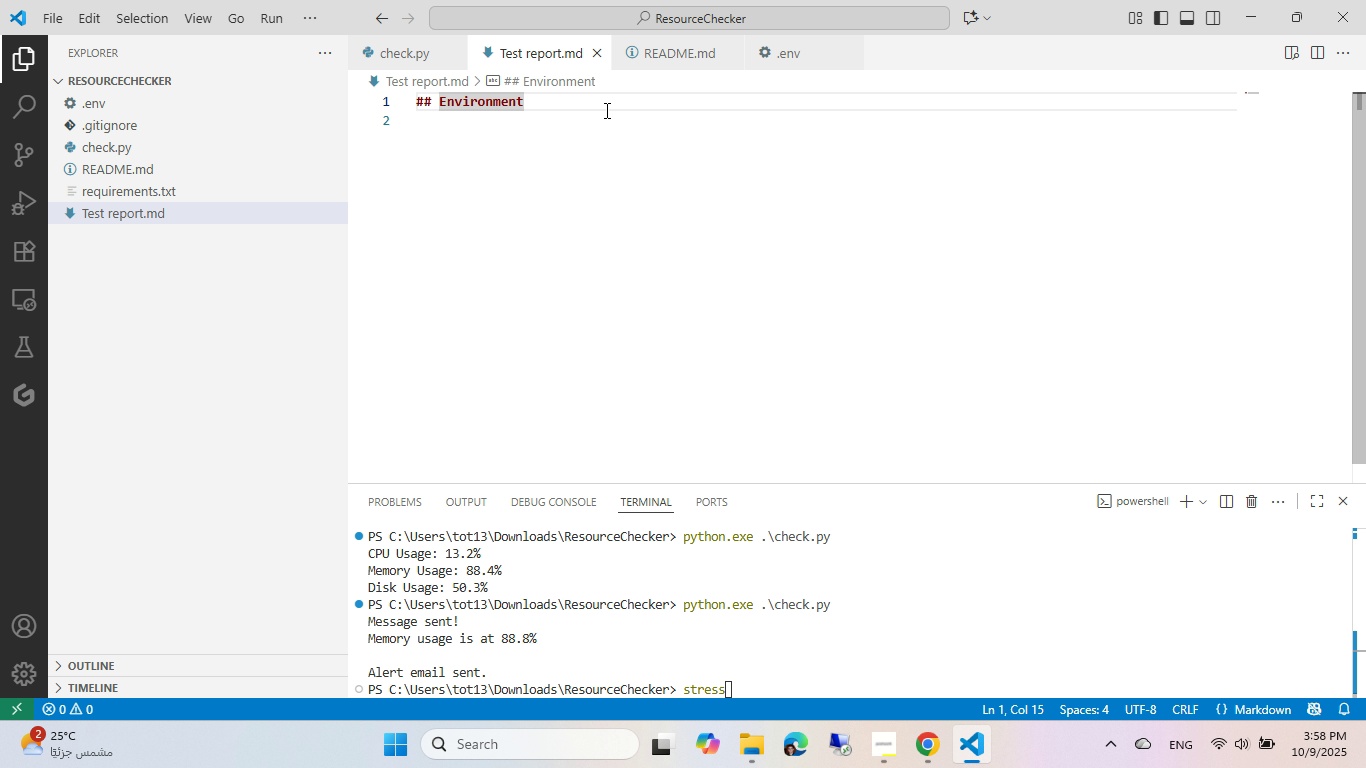 
key(Control+ControlLeft)
 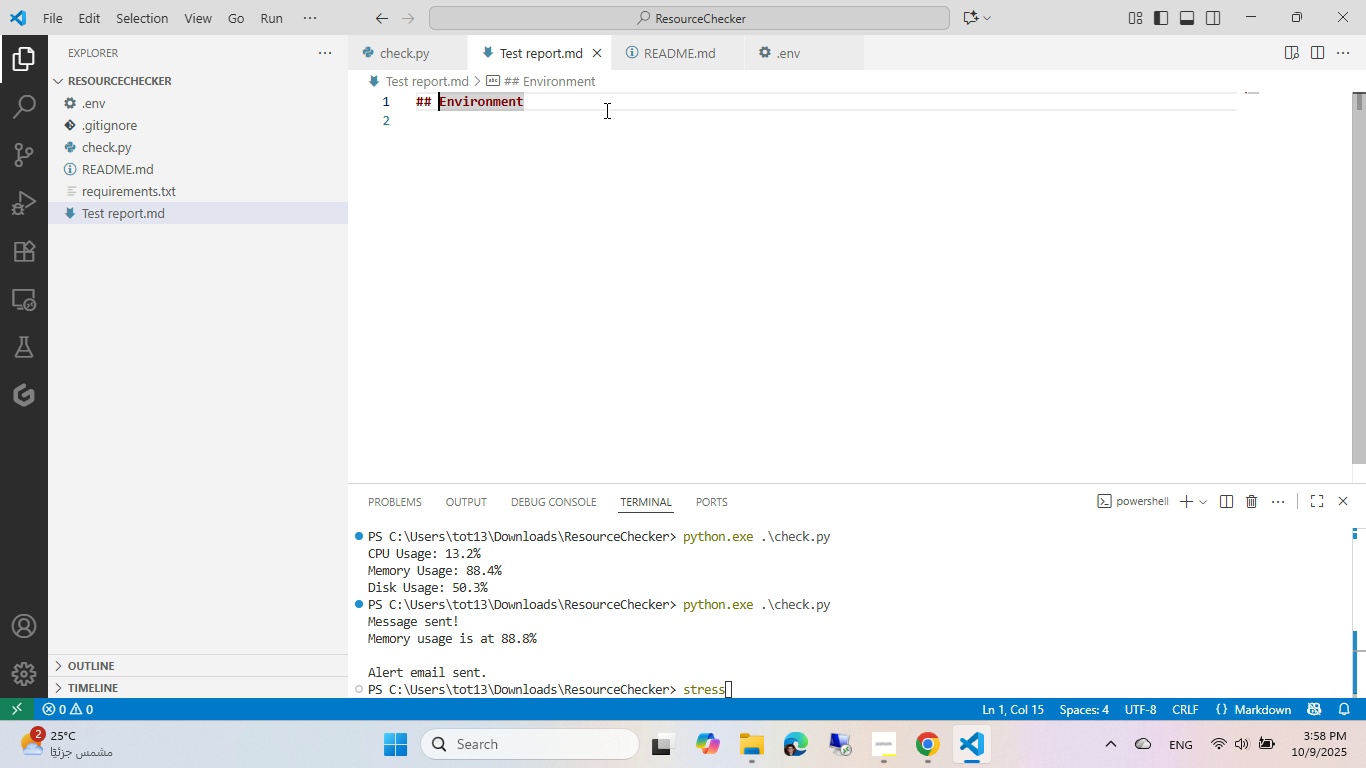 
key(Control+ArrowLeft)
 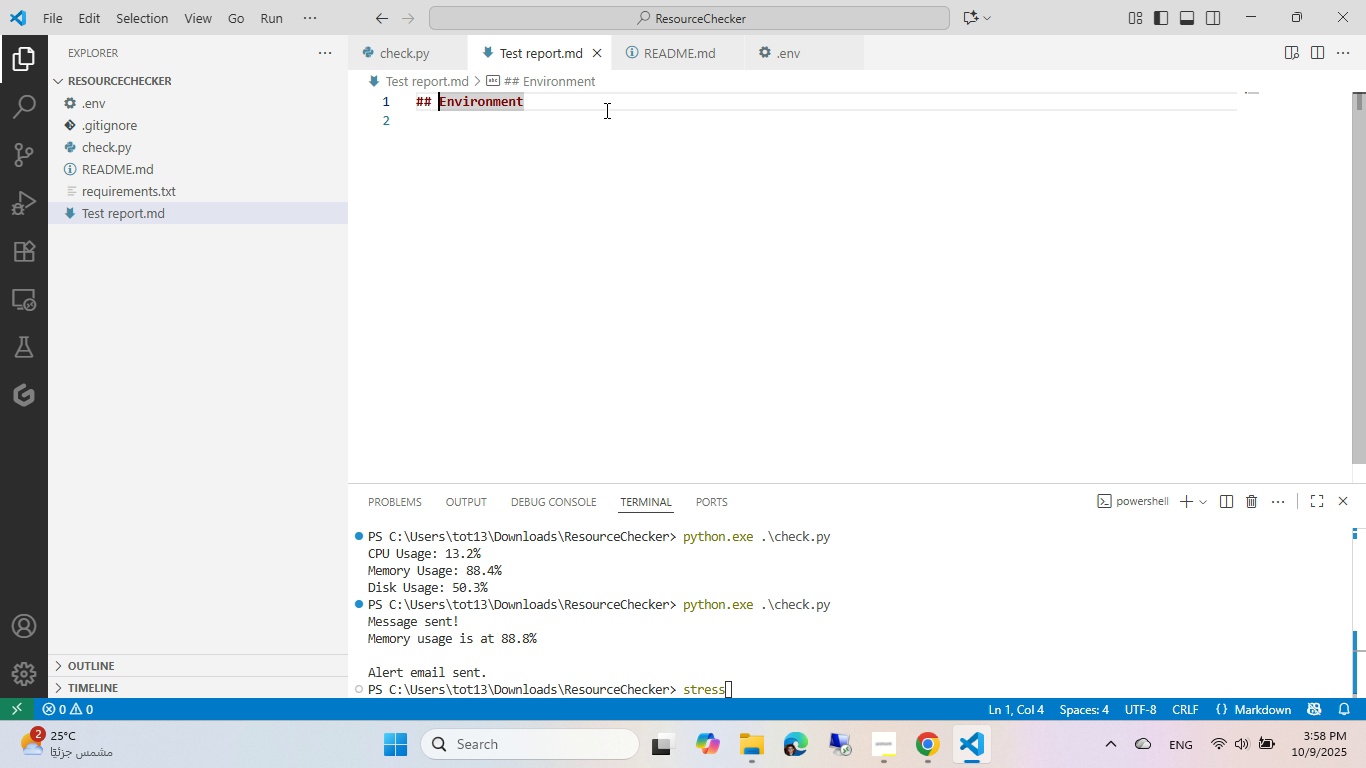 
key(Control+Shift+ShiftLeft)
 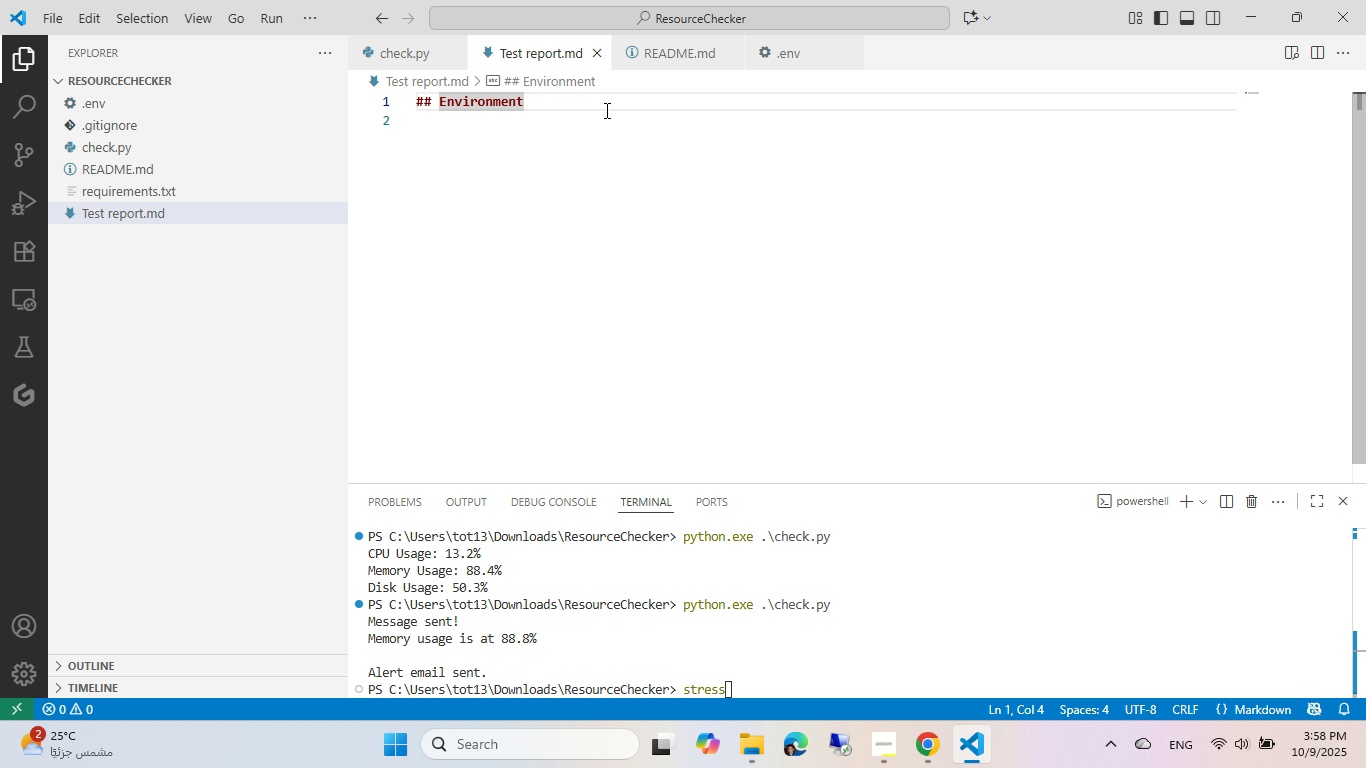 
key(Control+Shift+T)
 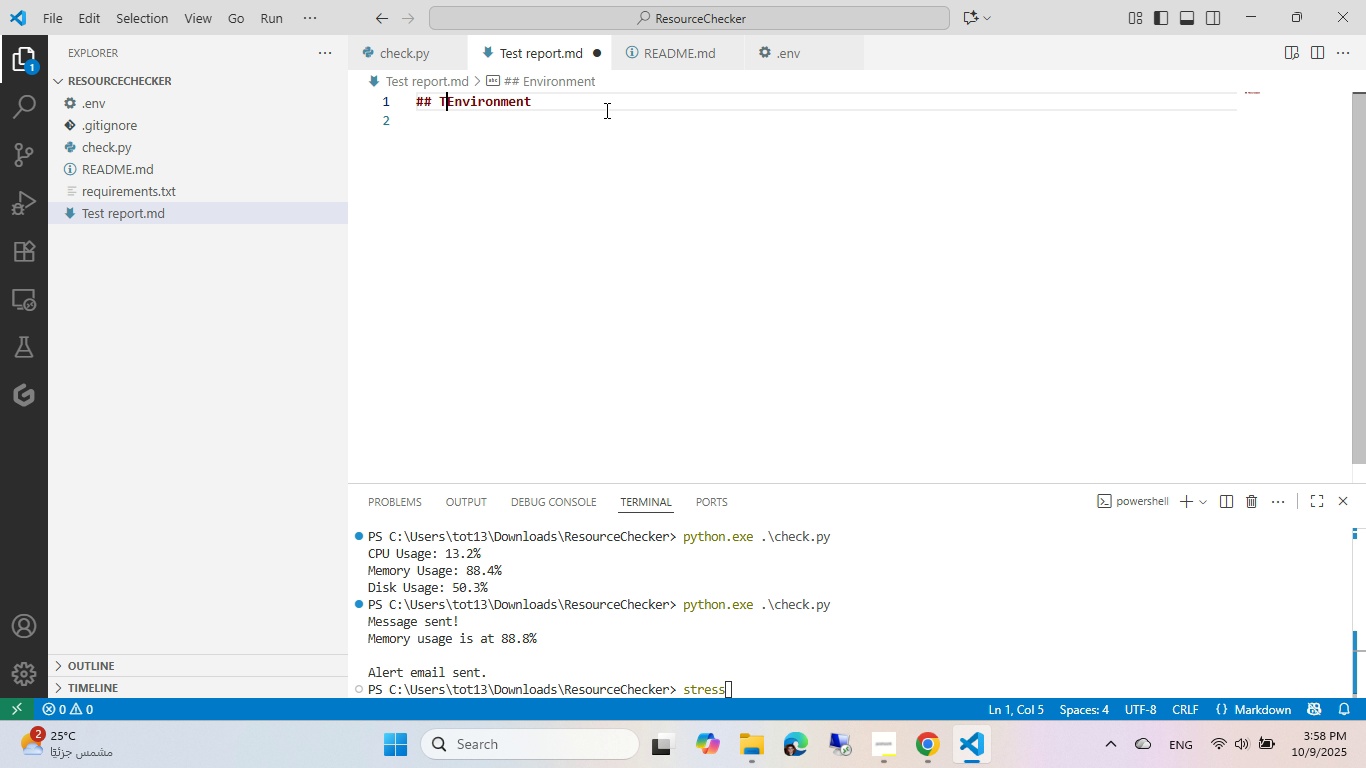 
type(esting [End])
 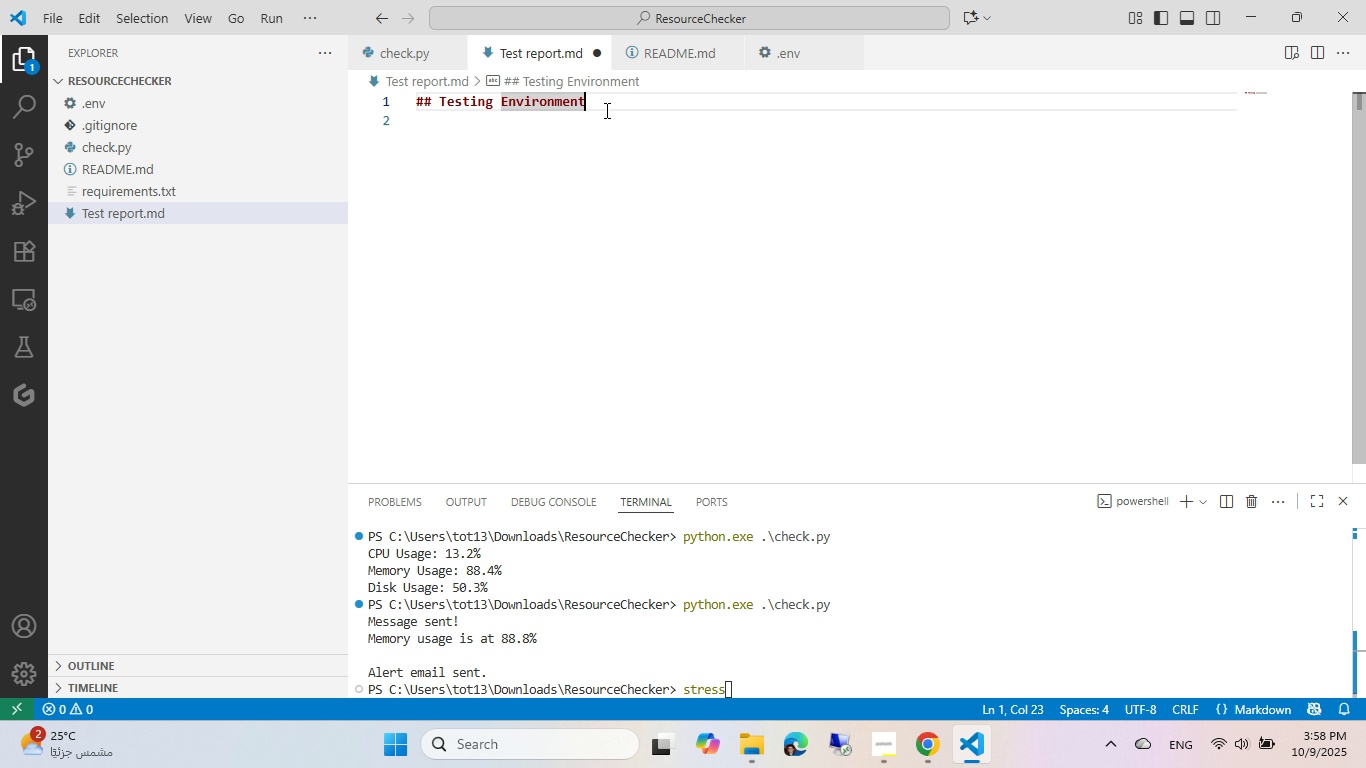 
key(Enter)
 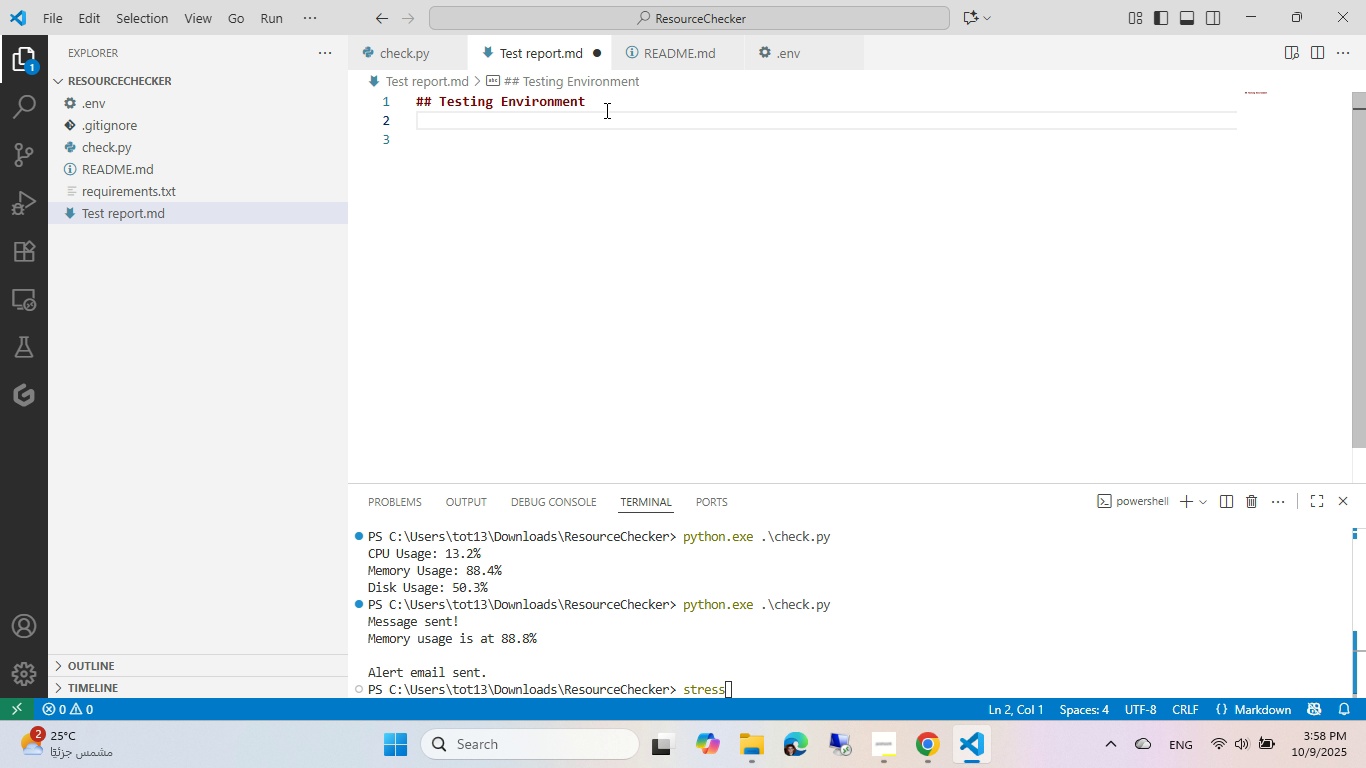 
key(Alt+AltLeft)
 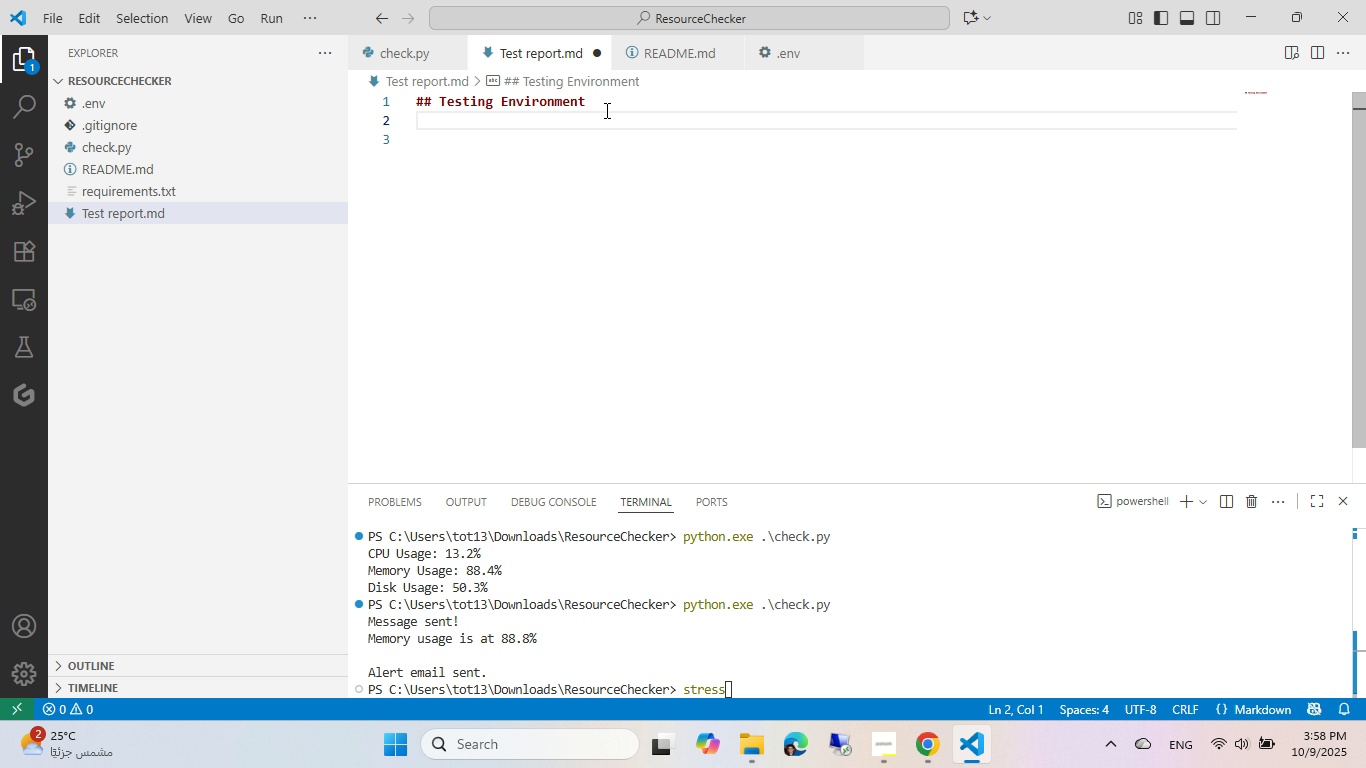 
key(Alt+Tab)
 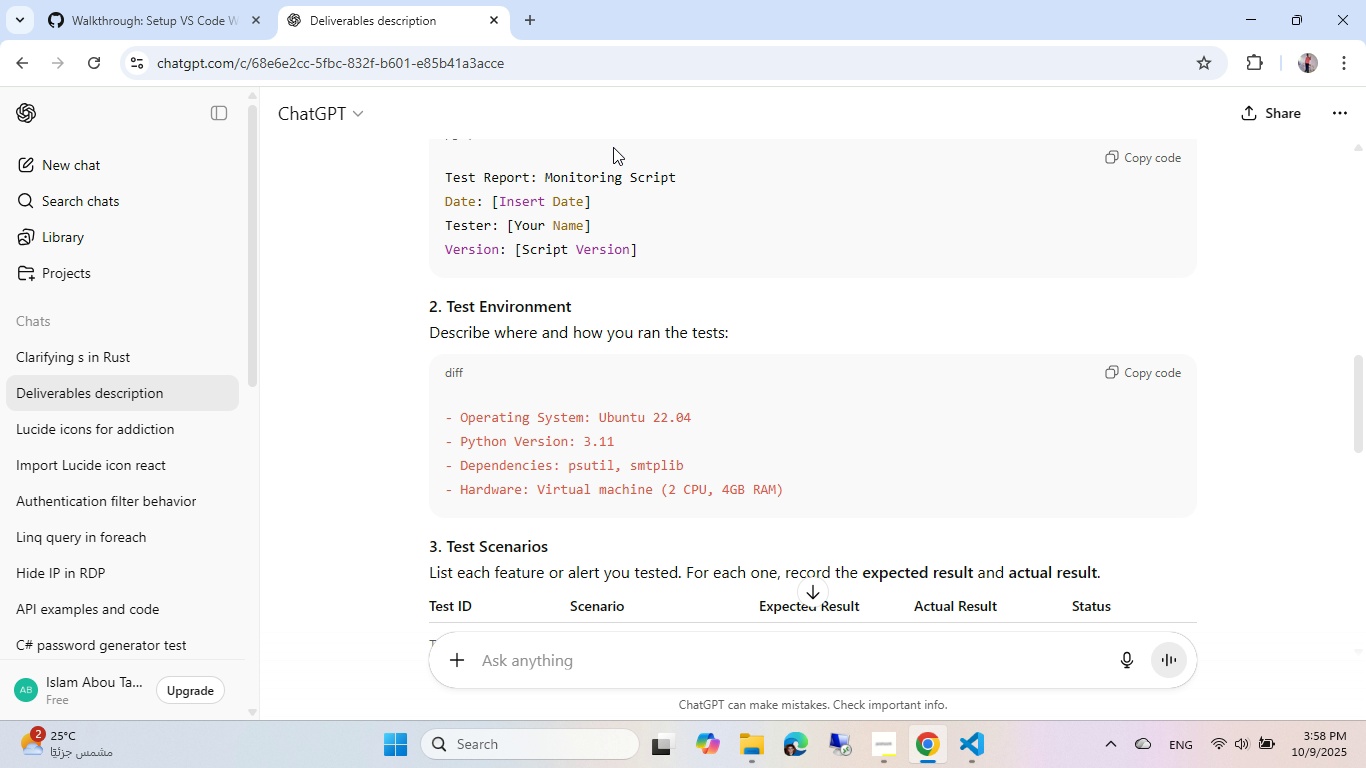 
key(Alt+AltLeft)
 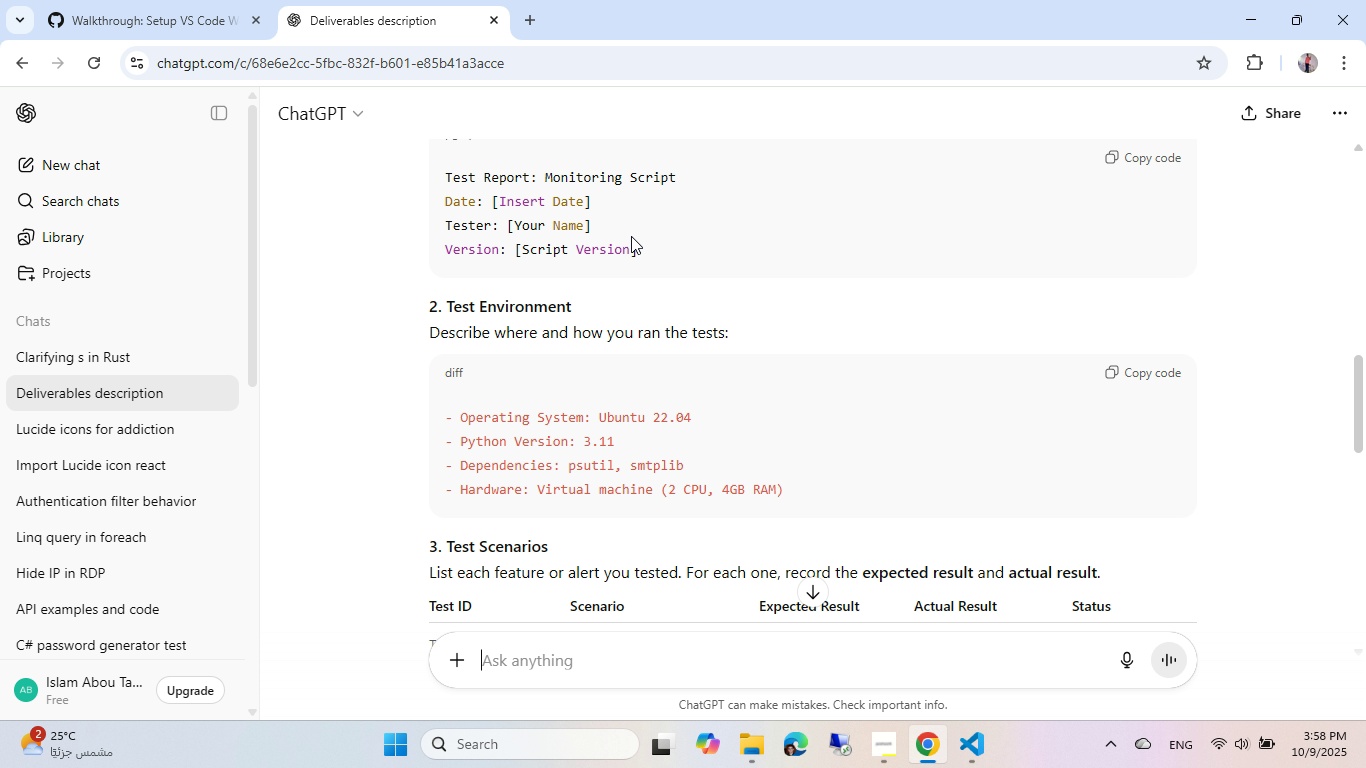 
key(Alt+Tab)
 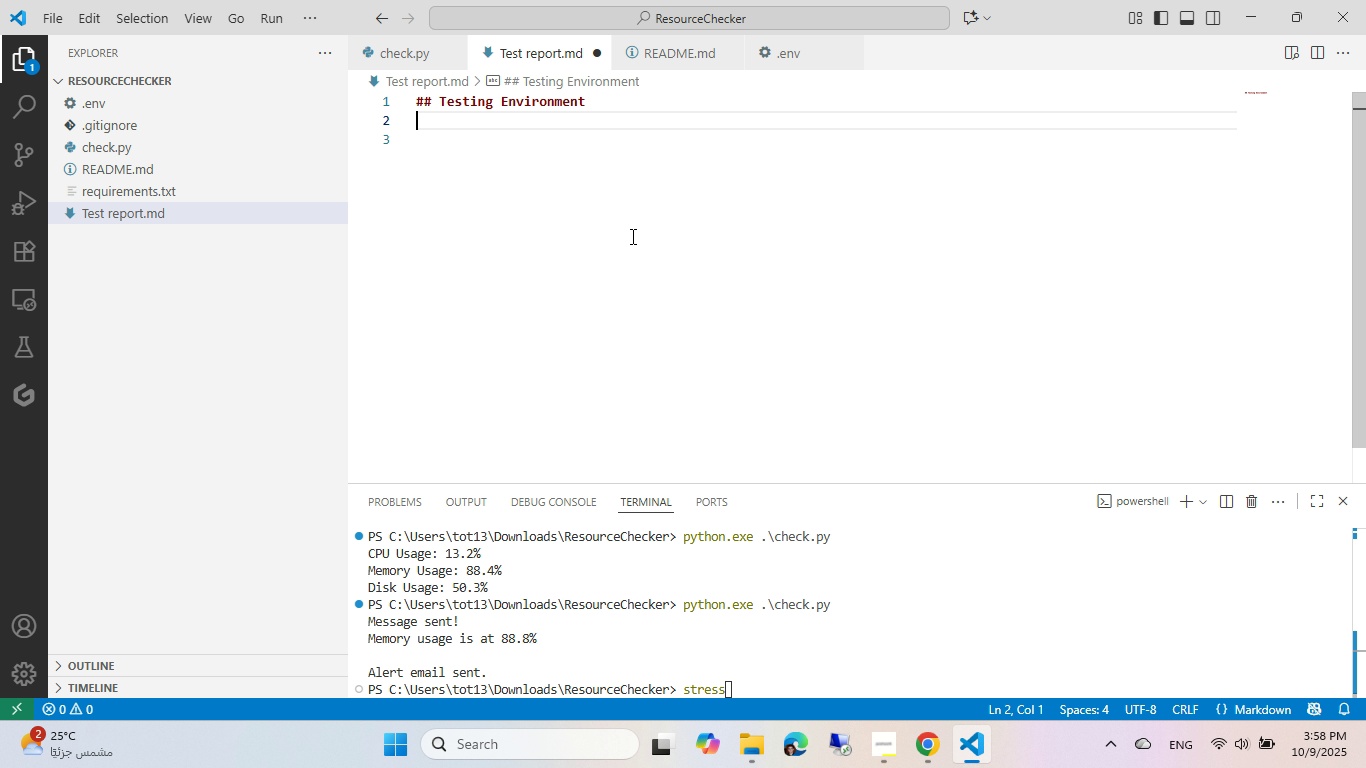 
key(Alt+AltLeft)
 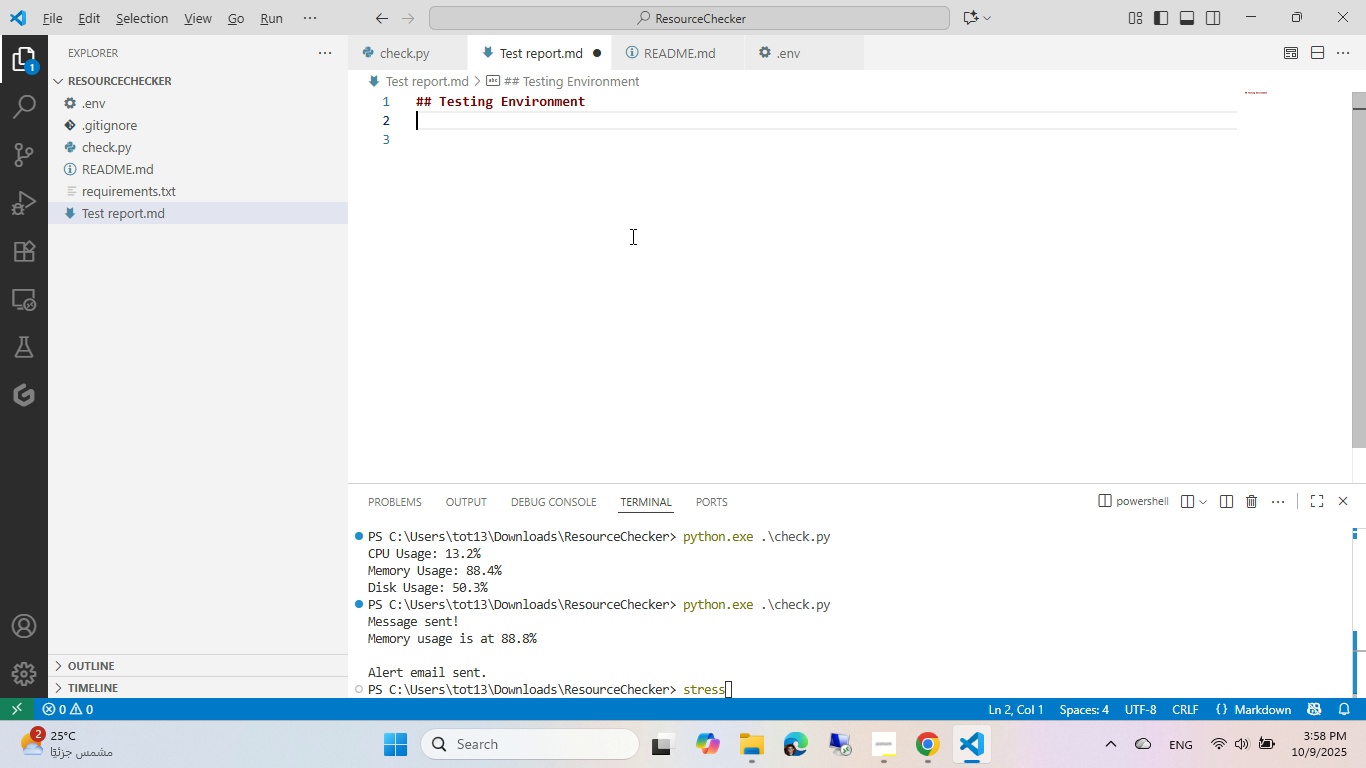 
key(Tab)
 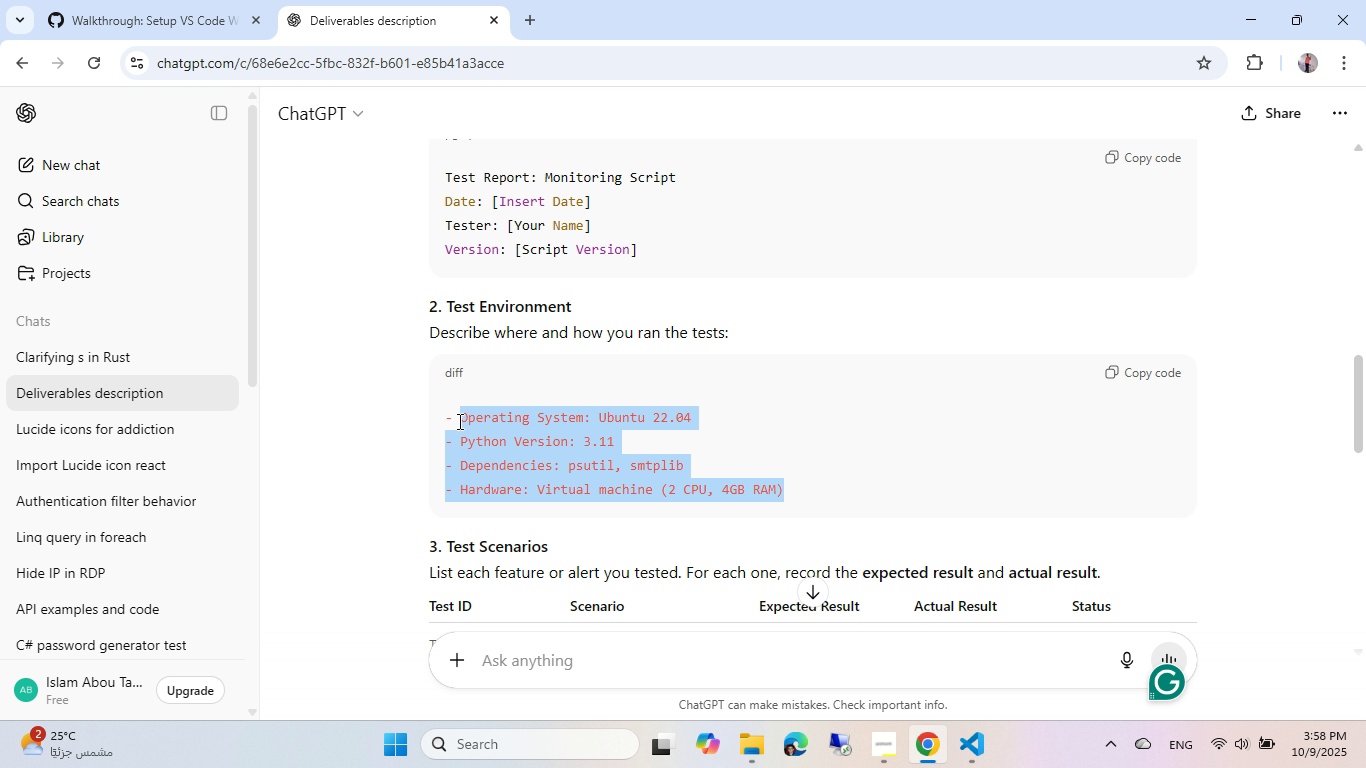 
key(Control+ControlLeft)
 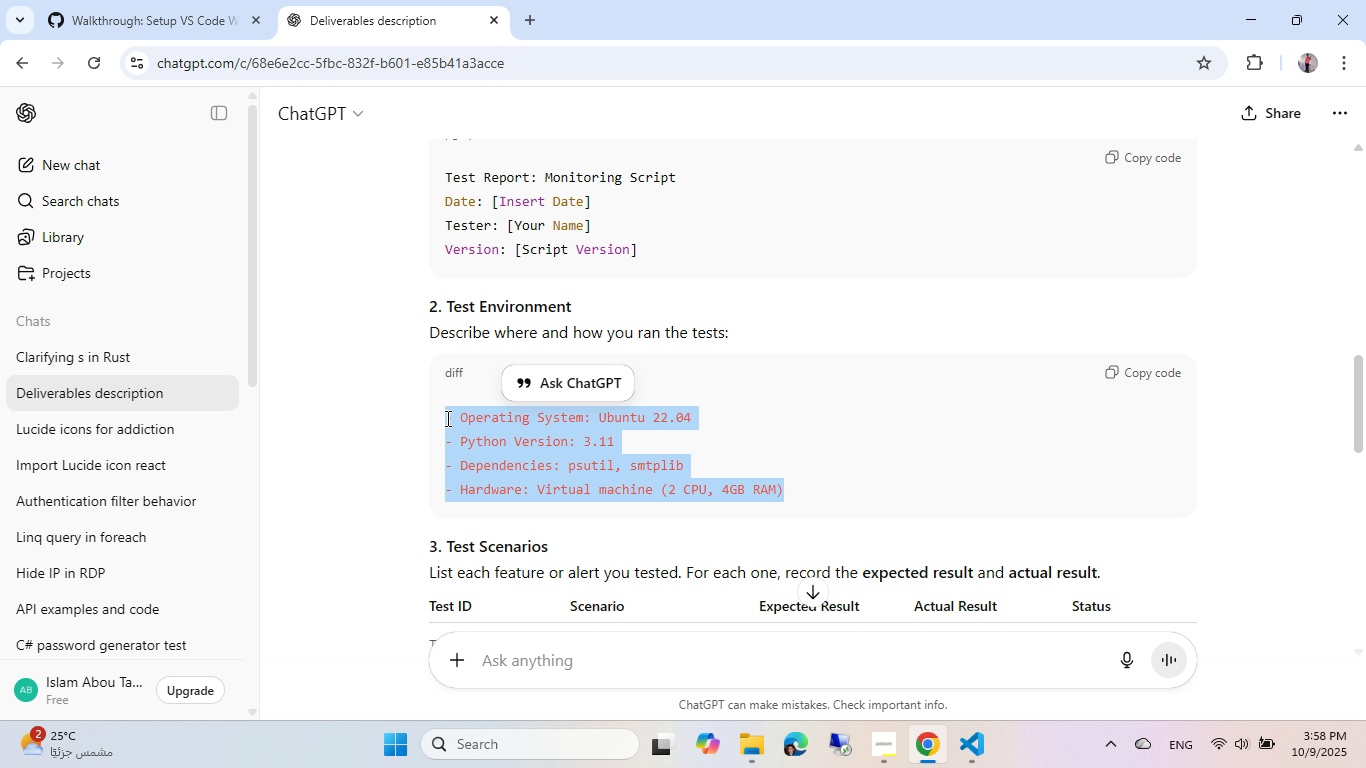 
key(Control+C)
 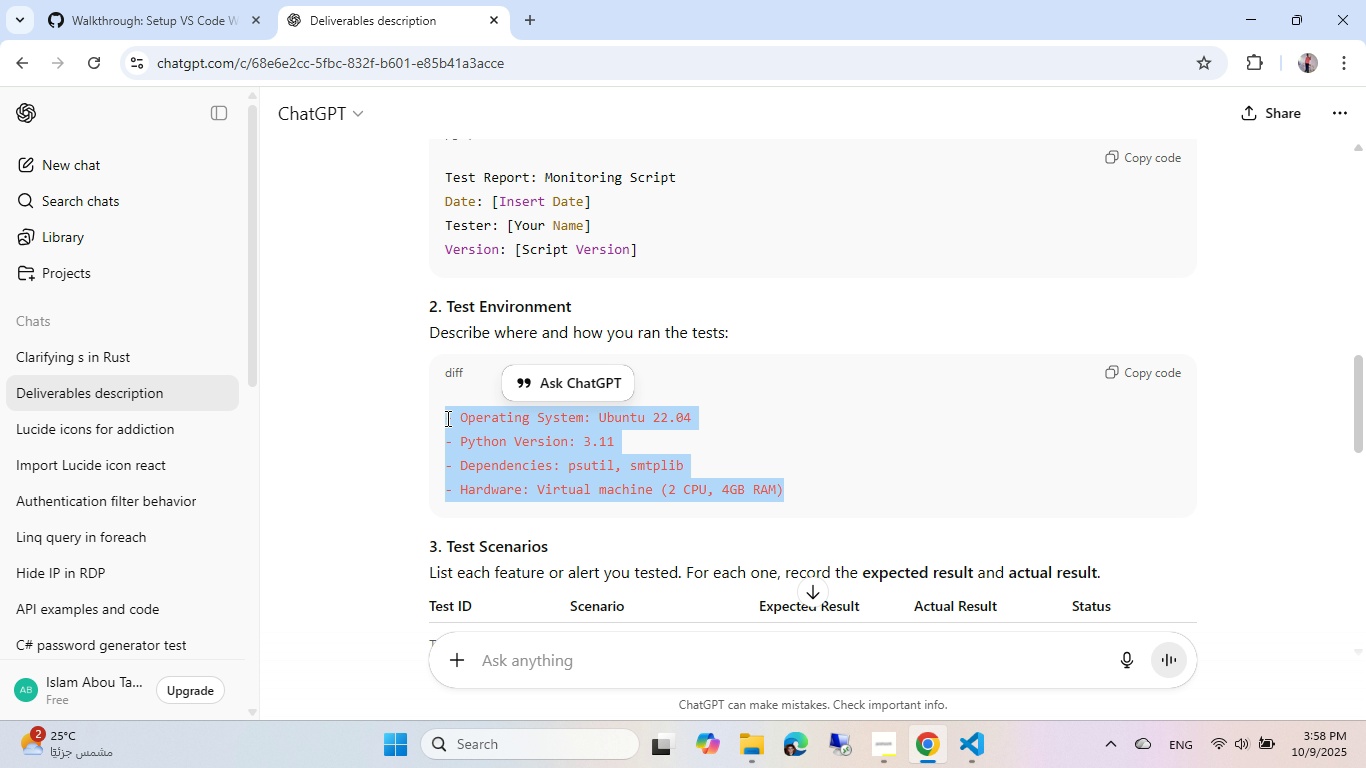 
key(Alt+AltLeft)
 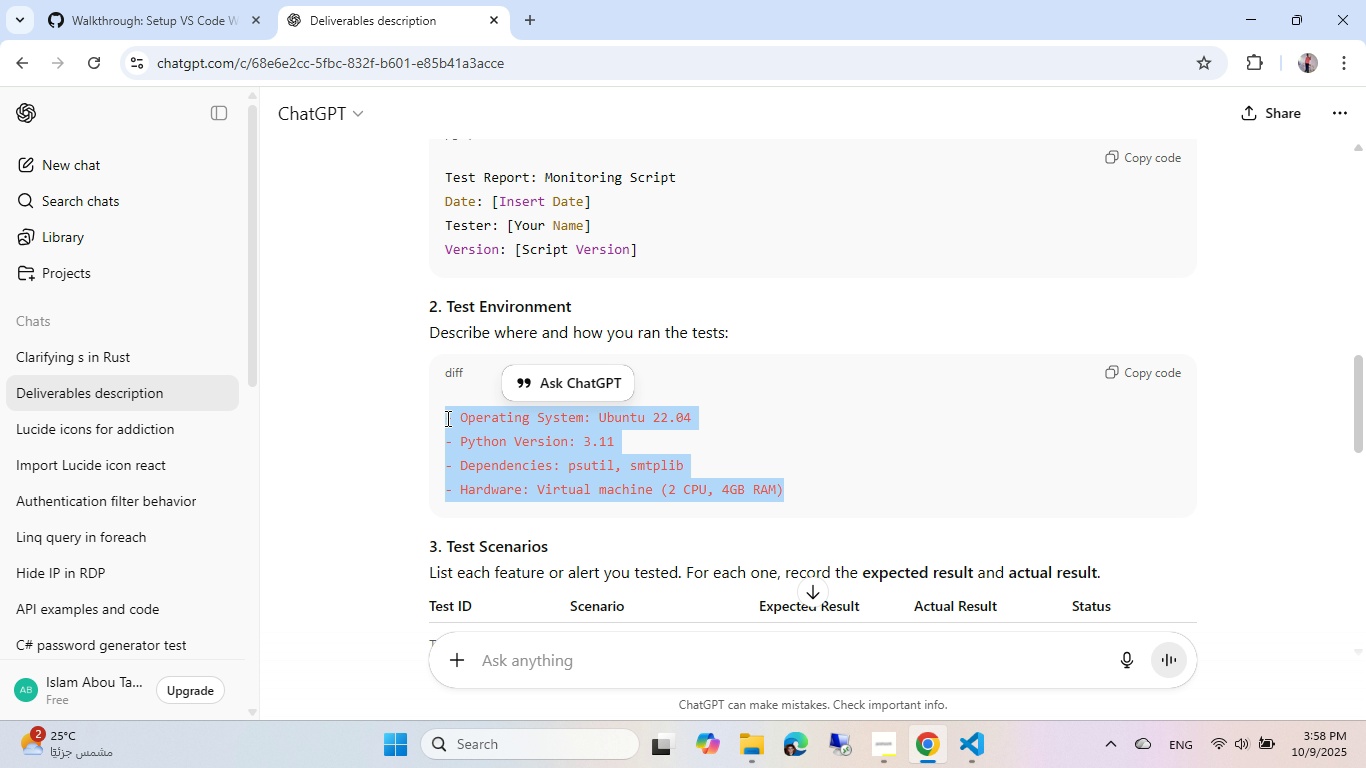 
key(Alt+Tab)
 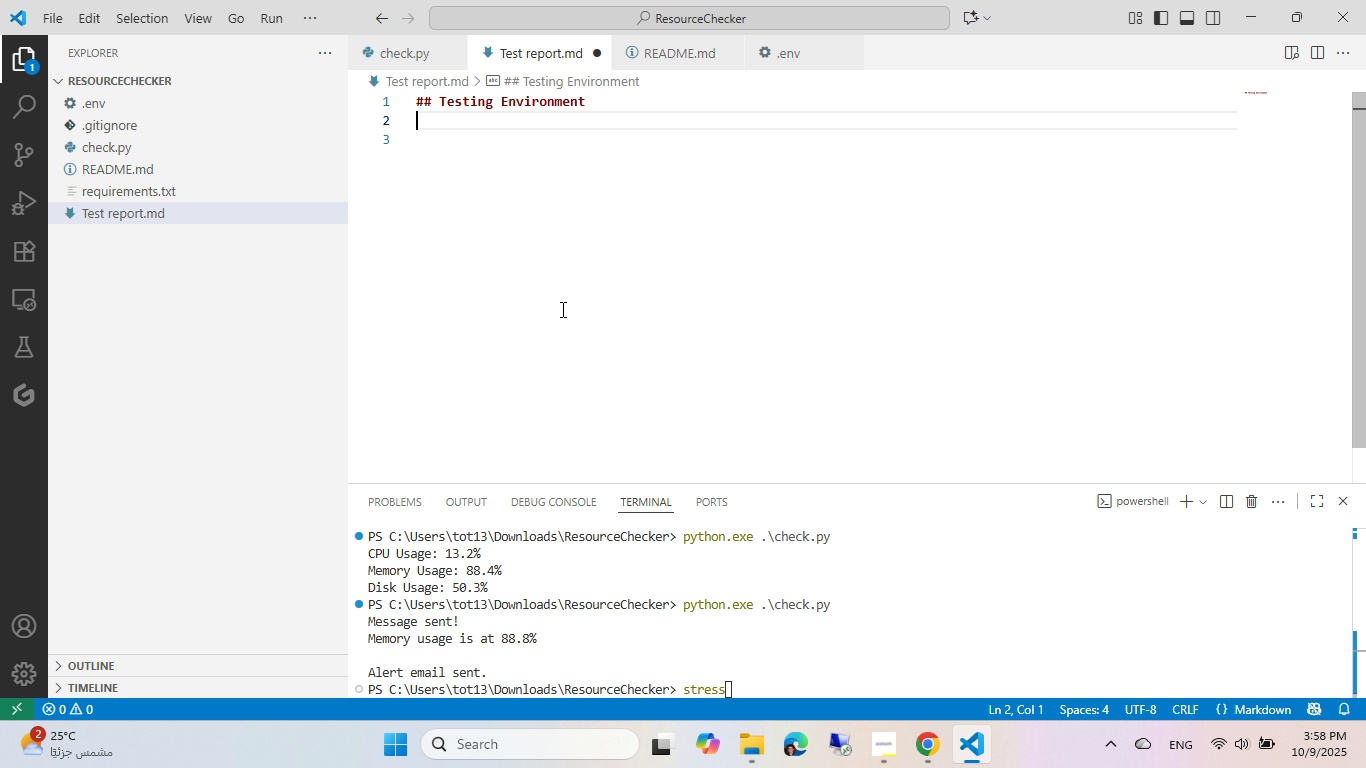 
key(Control+C)
 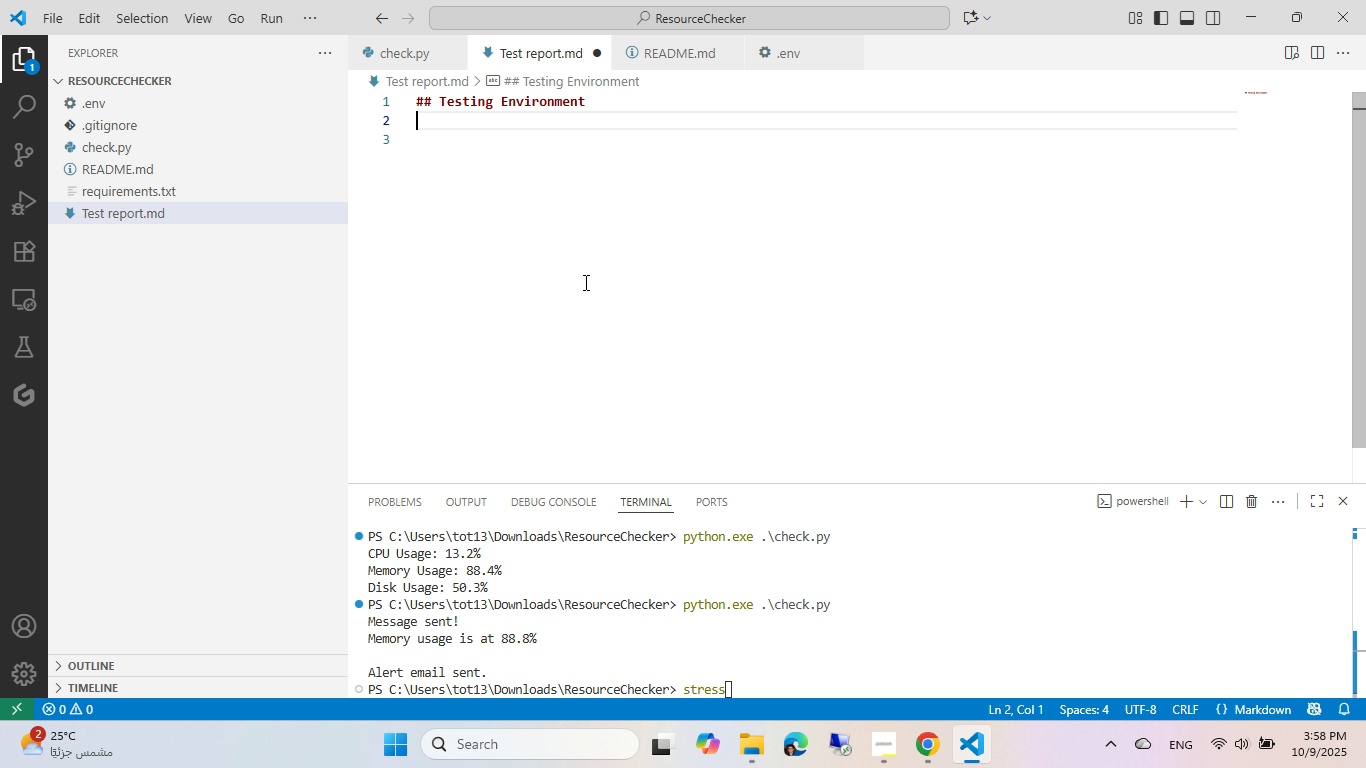 
key(Control+V)
 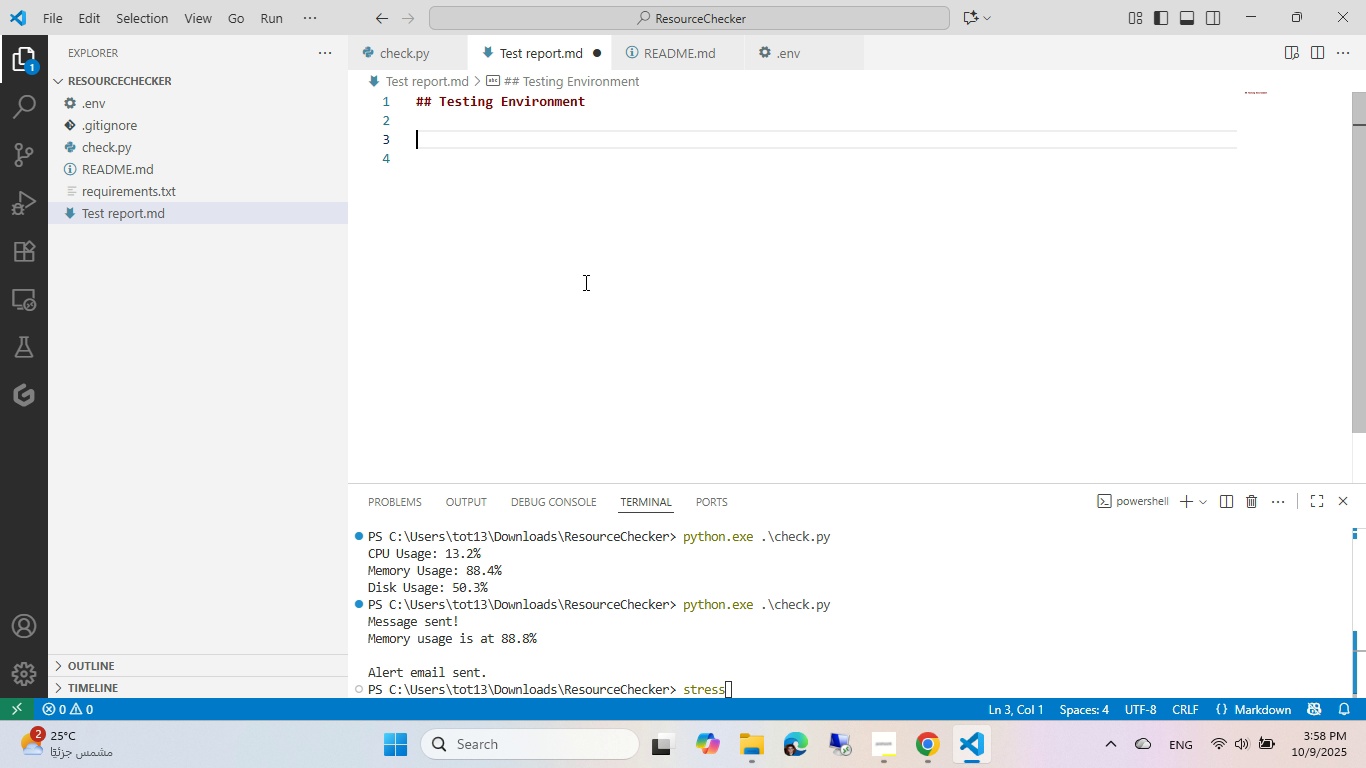 
key(Control+Z)
 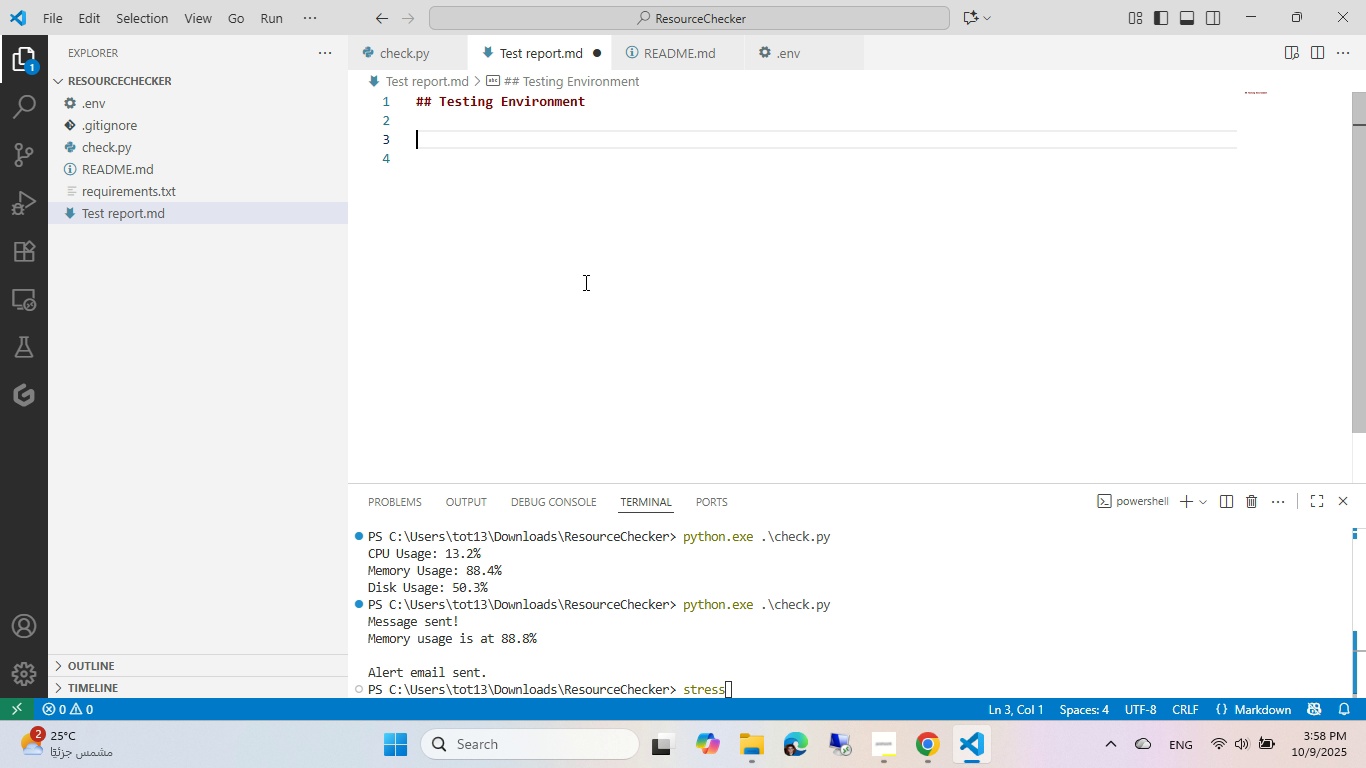 
key(Control+V)
 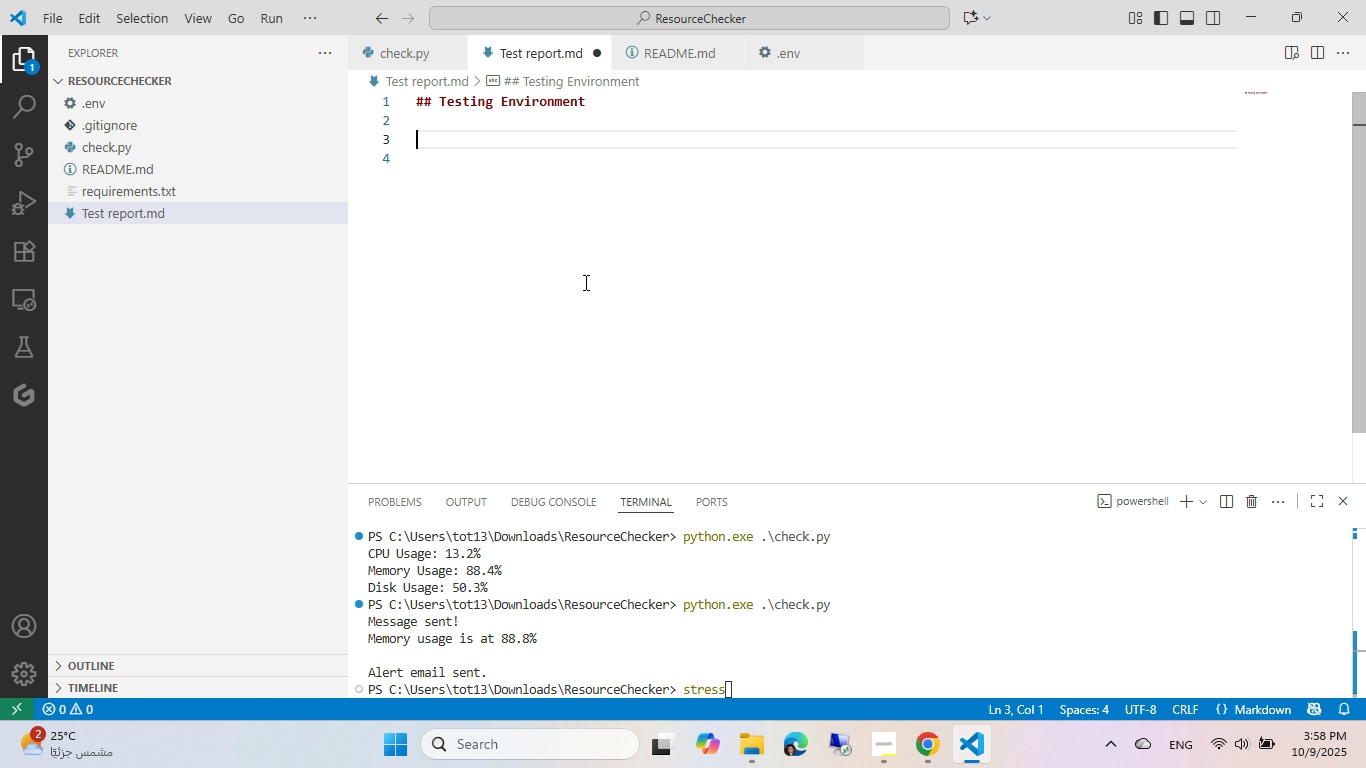 
key(Control+ControlLeft)
 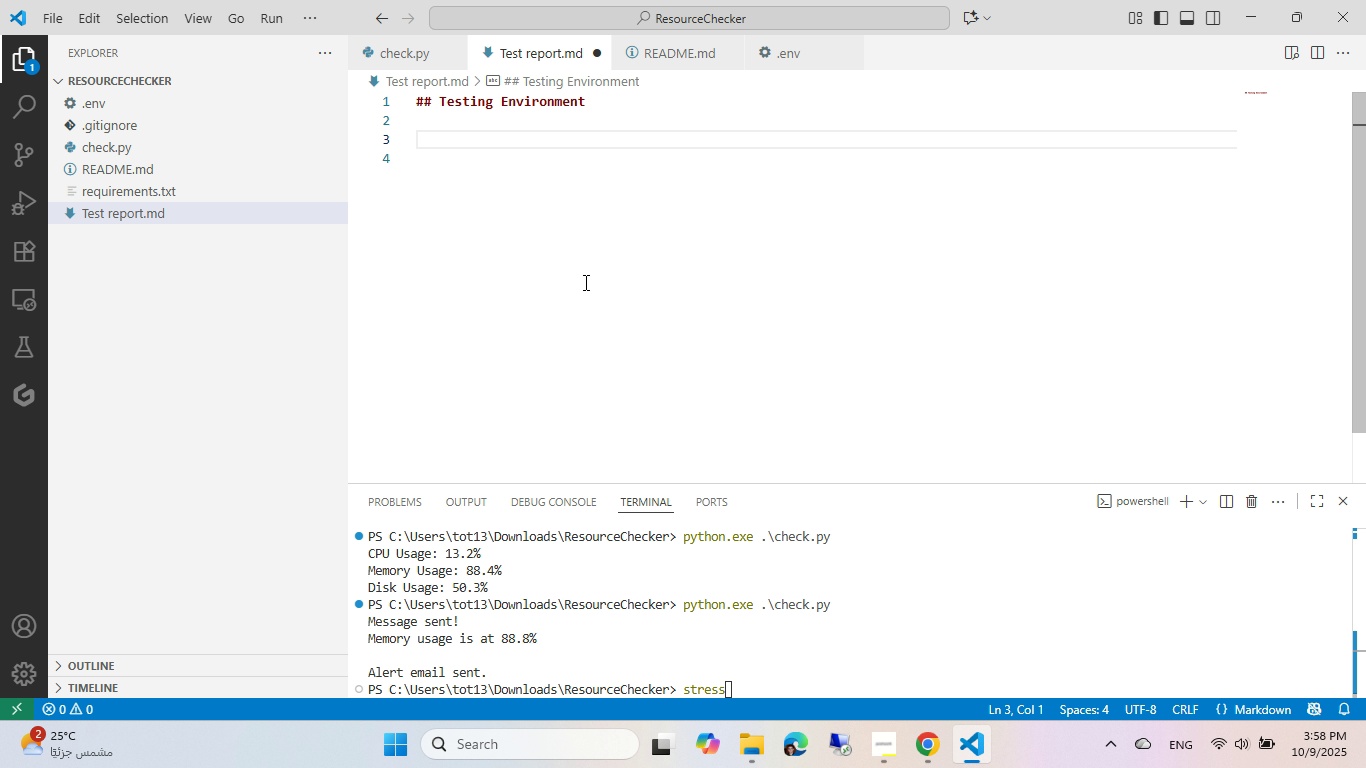 
key(Control+Z)
 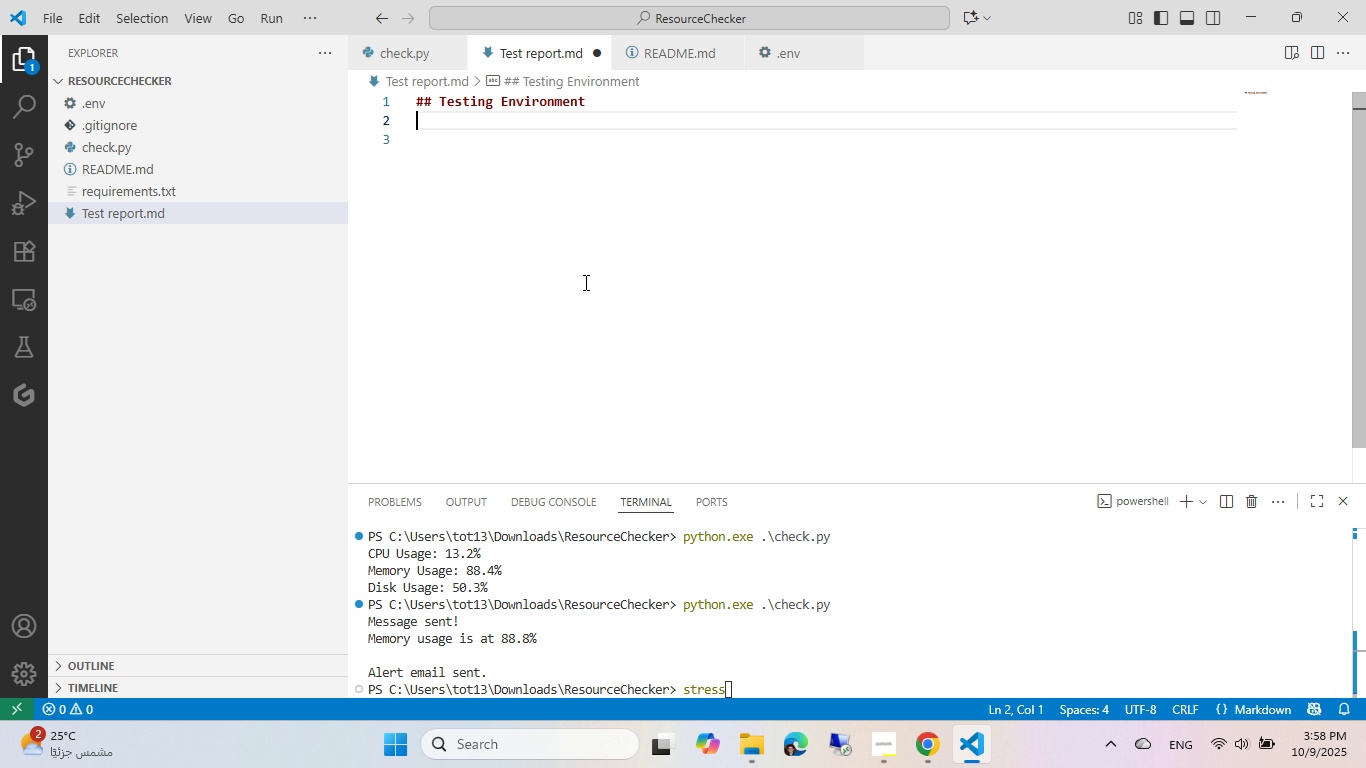 
key(Meta+V)
 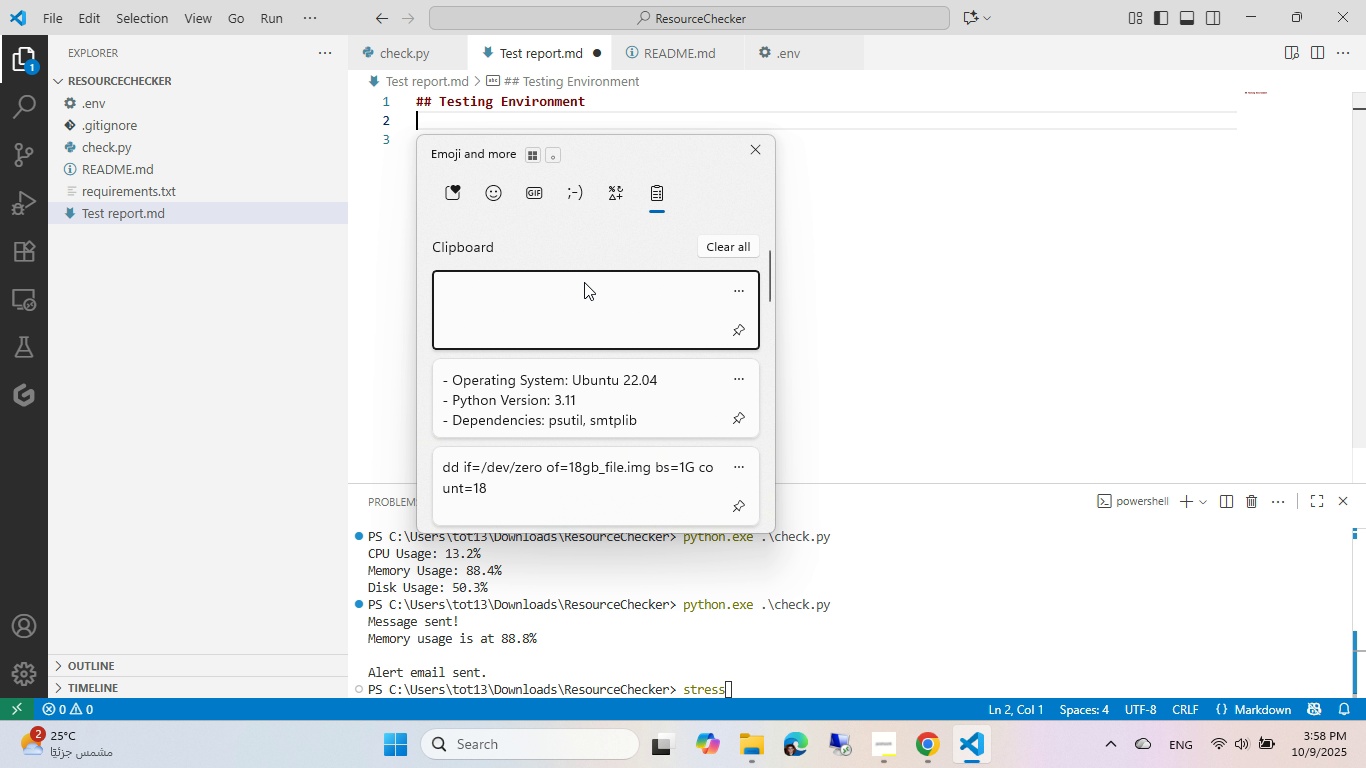 
key(ArrowDown)
 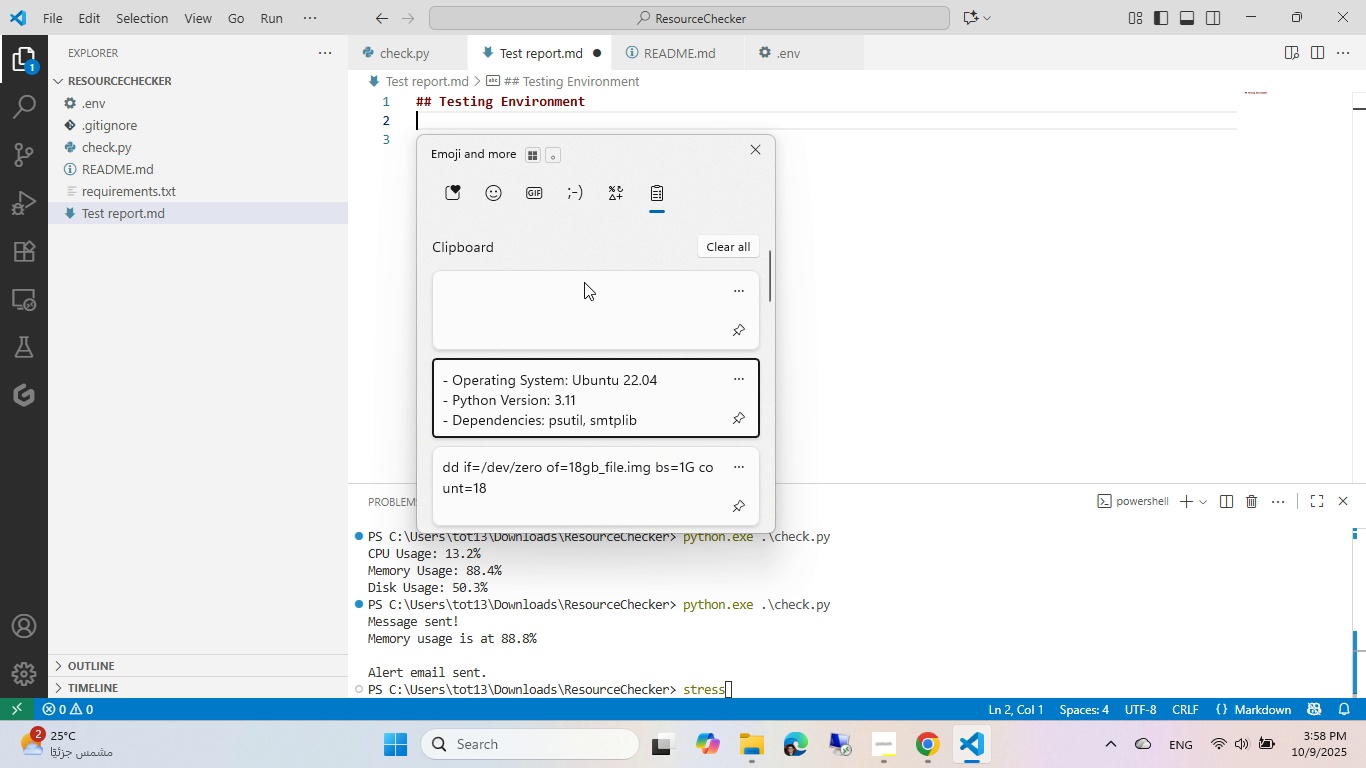 
key(NumpadEnter)
 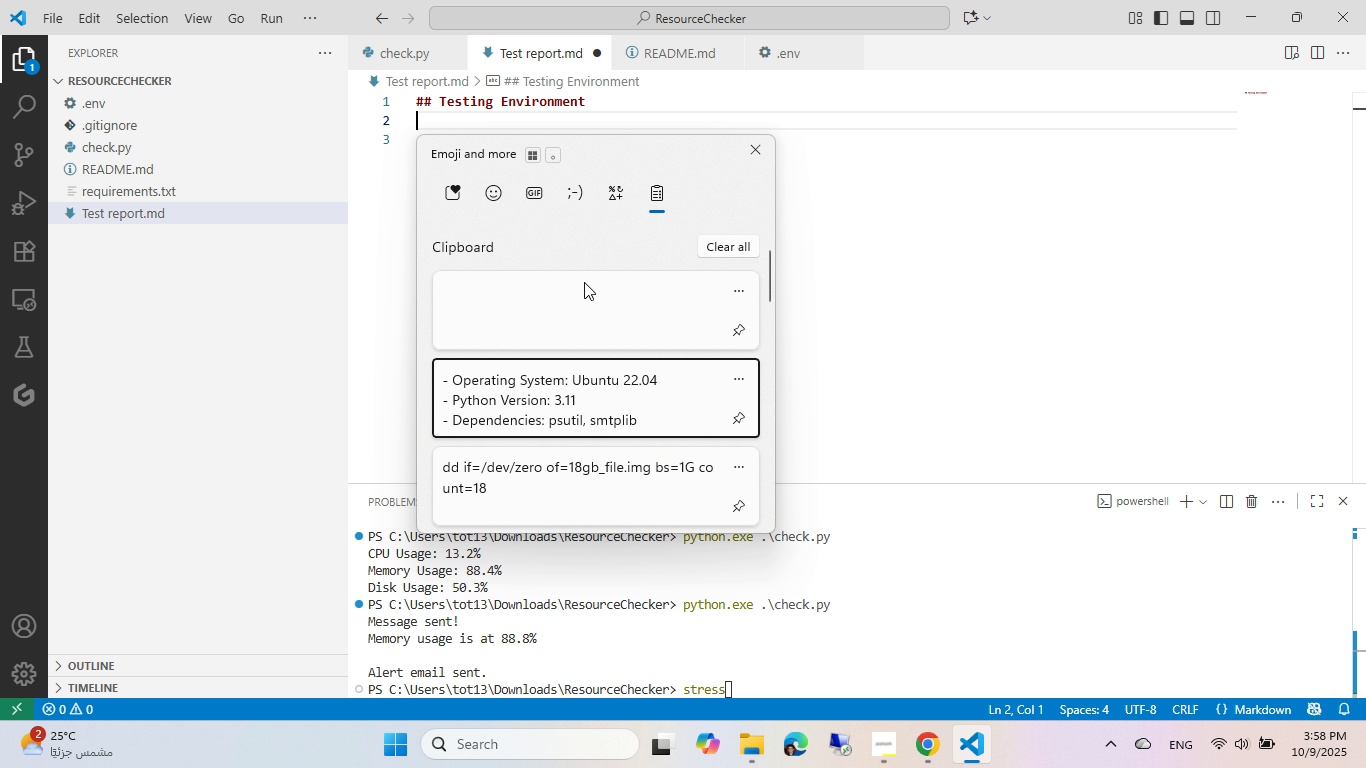 
key(Control+ControlLeft)
 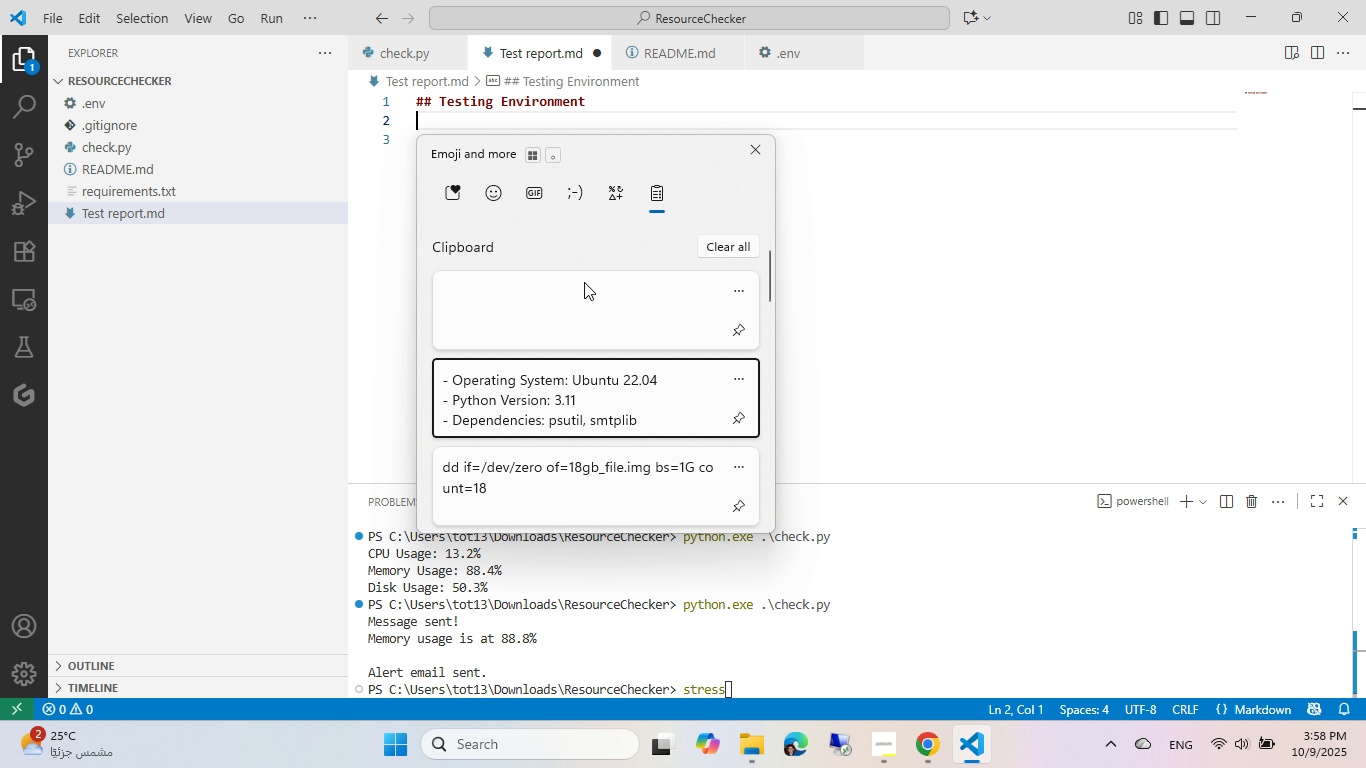 
key(Control+V)
 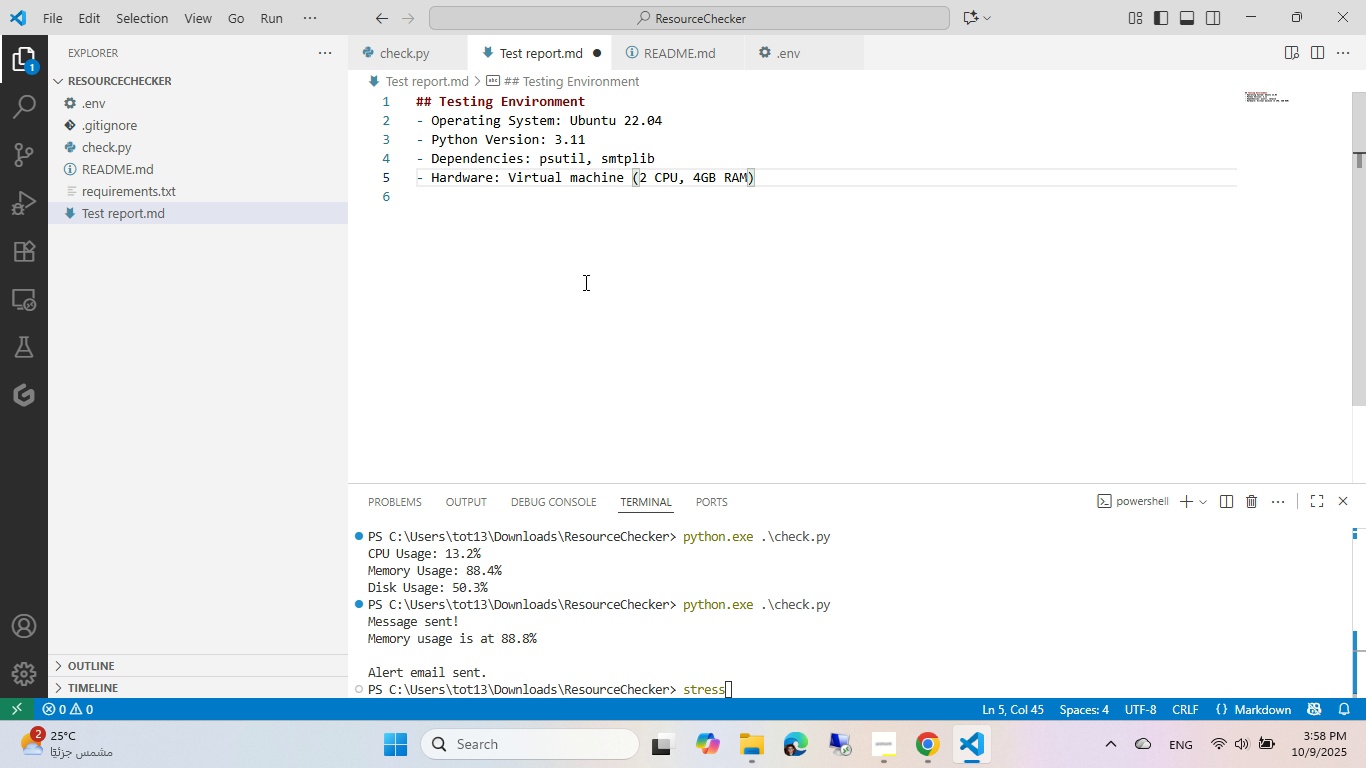 
key(Control+ArrowUp)
 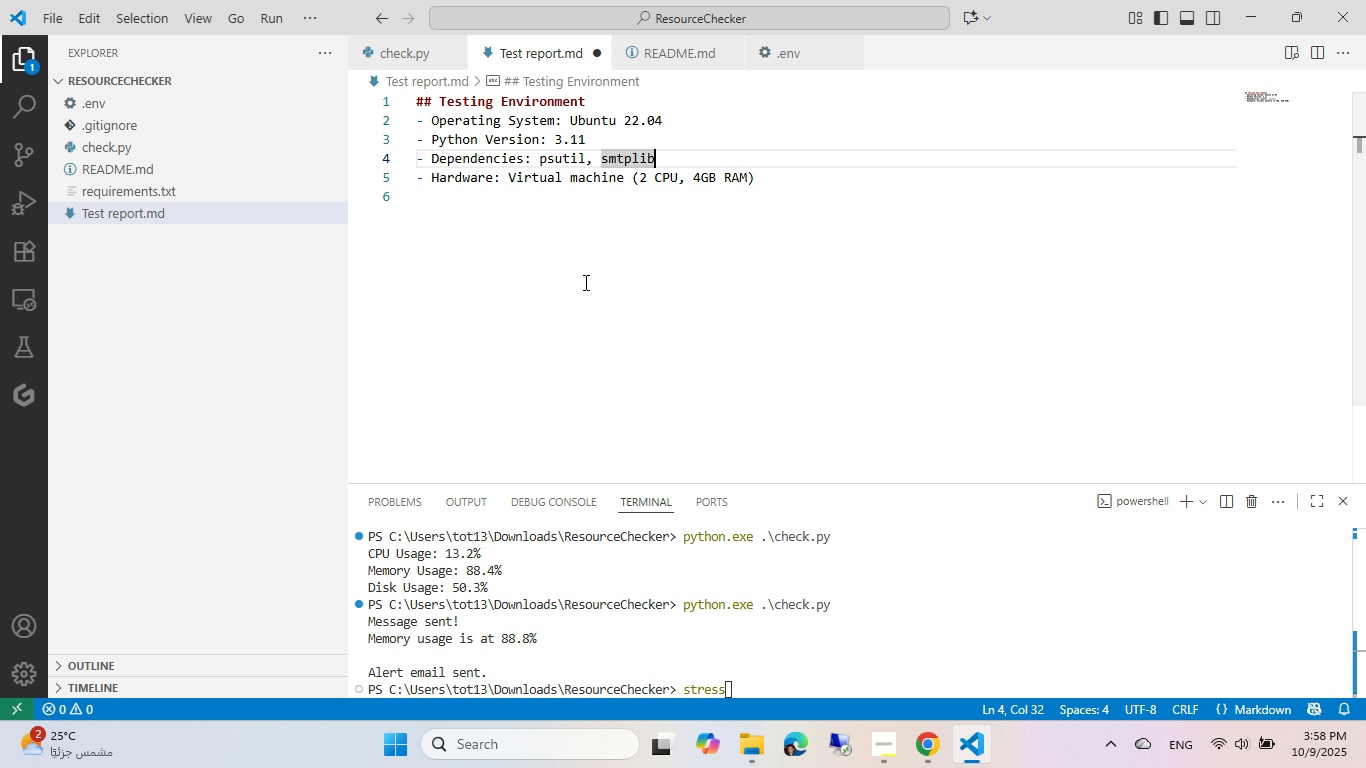 
key(ArrowUp)
 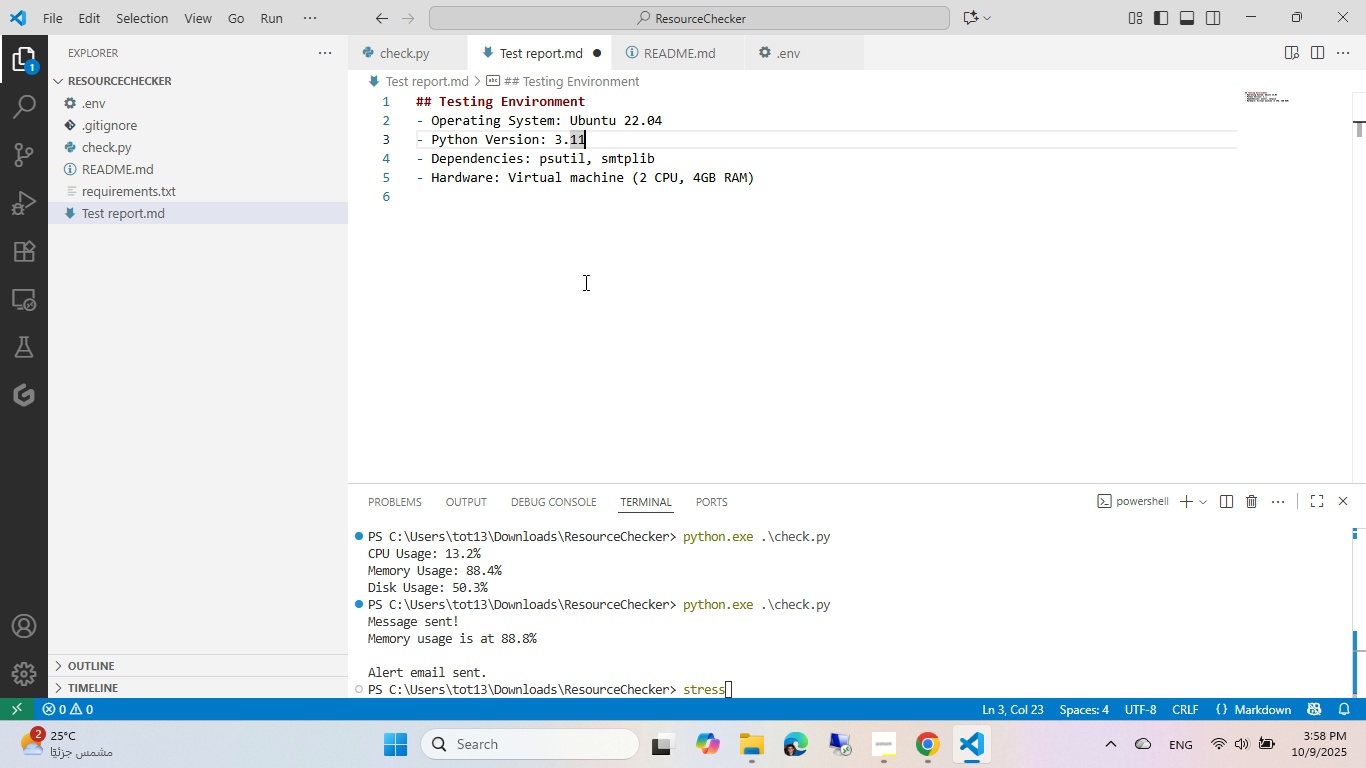 
key(ArrowUp)
 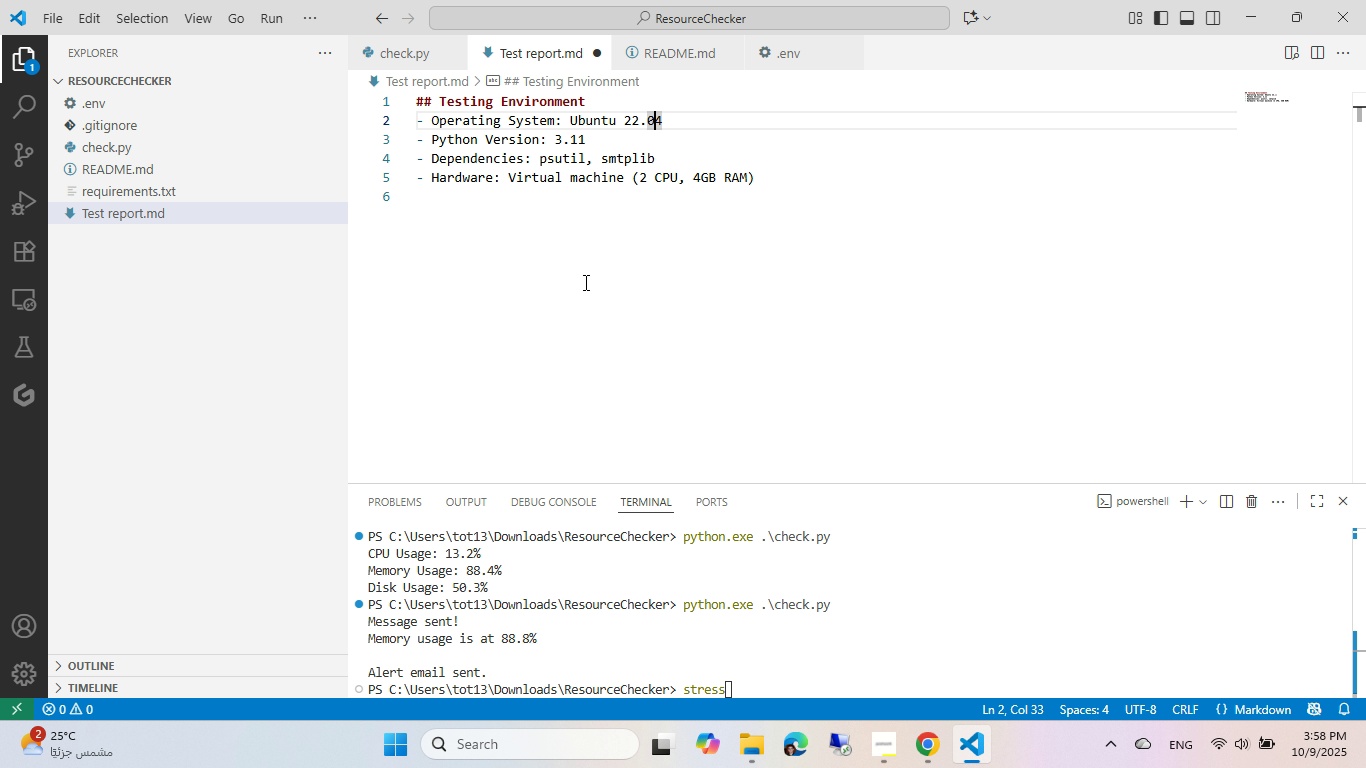 
key(ArrowLeft)
 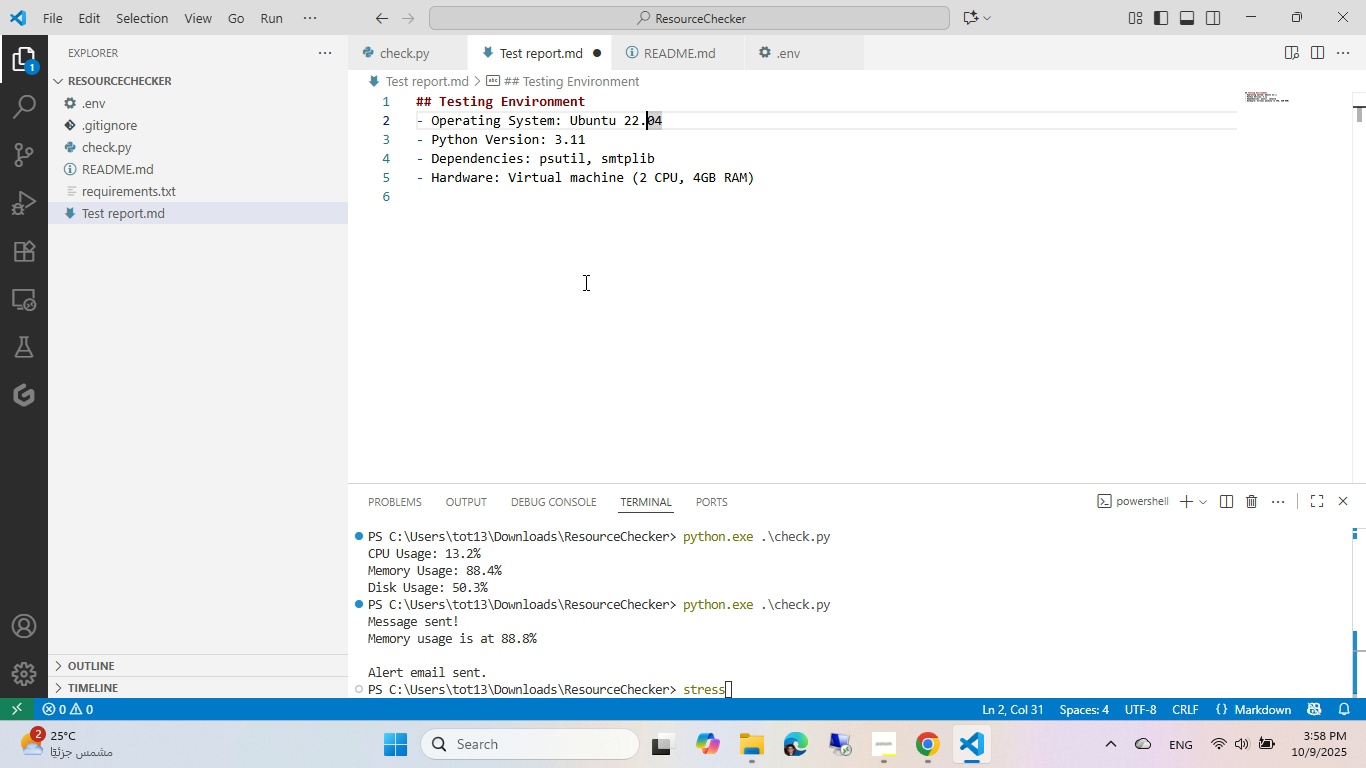 
key(ArrowLeft)
 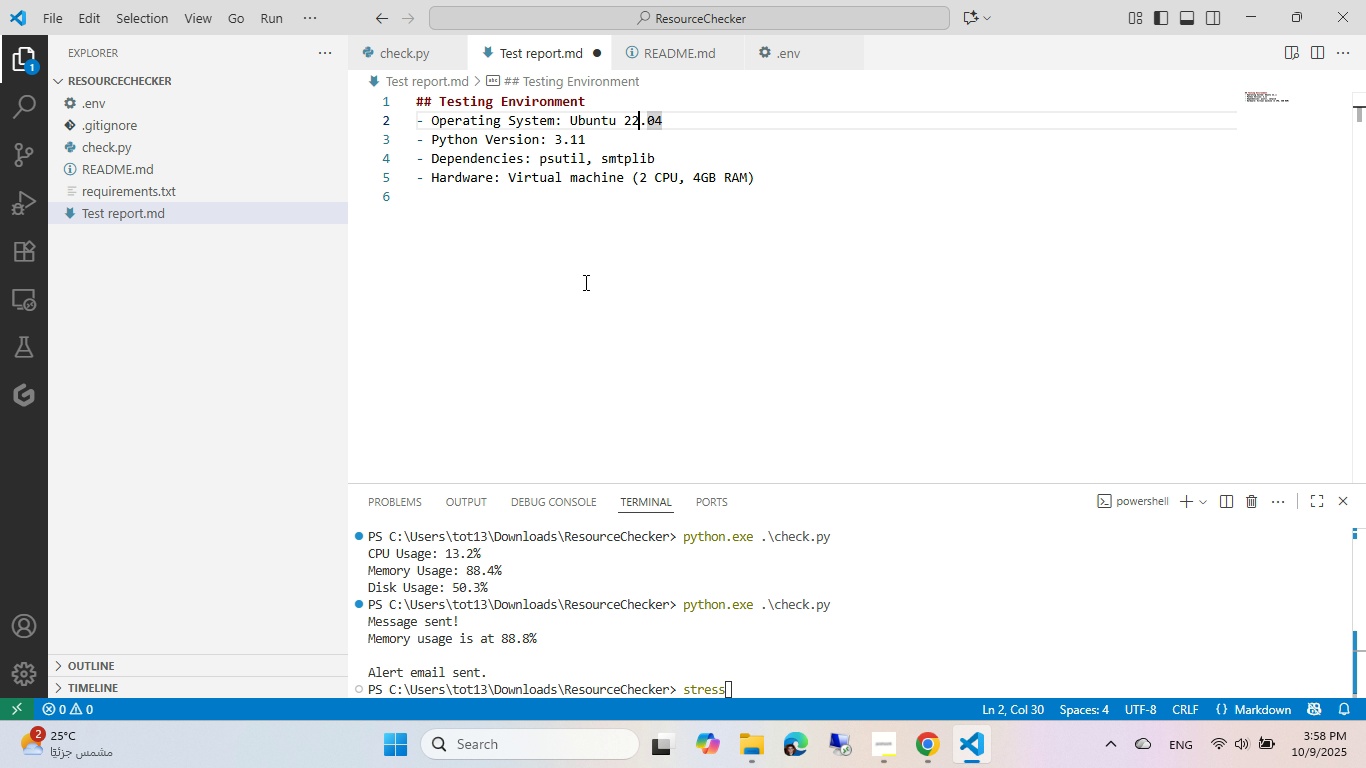 
key(ArrowLeft)
 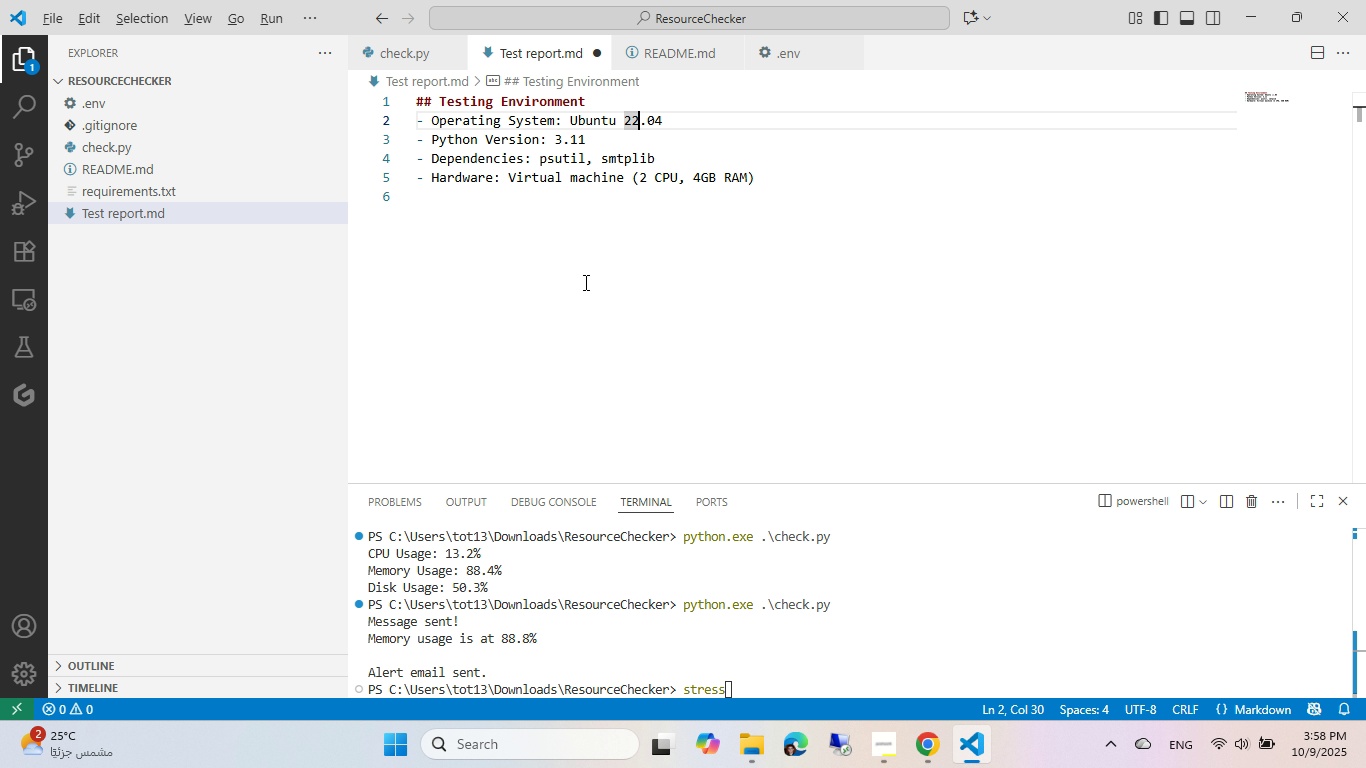 
key(Alt+AltLeft)
 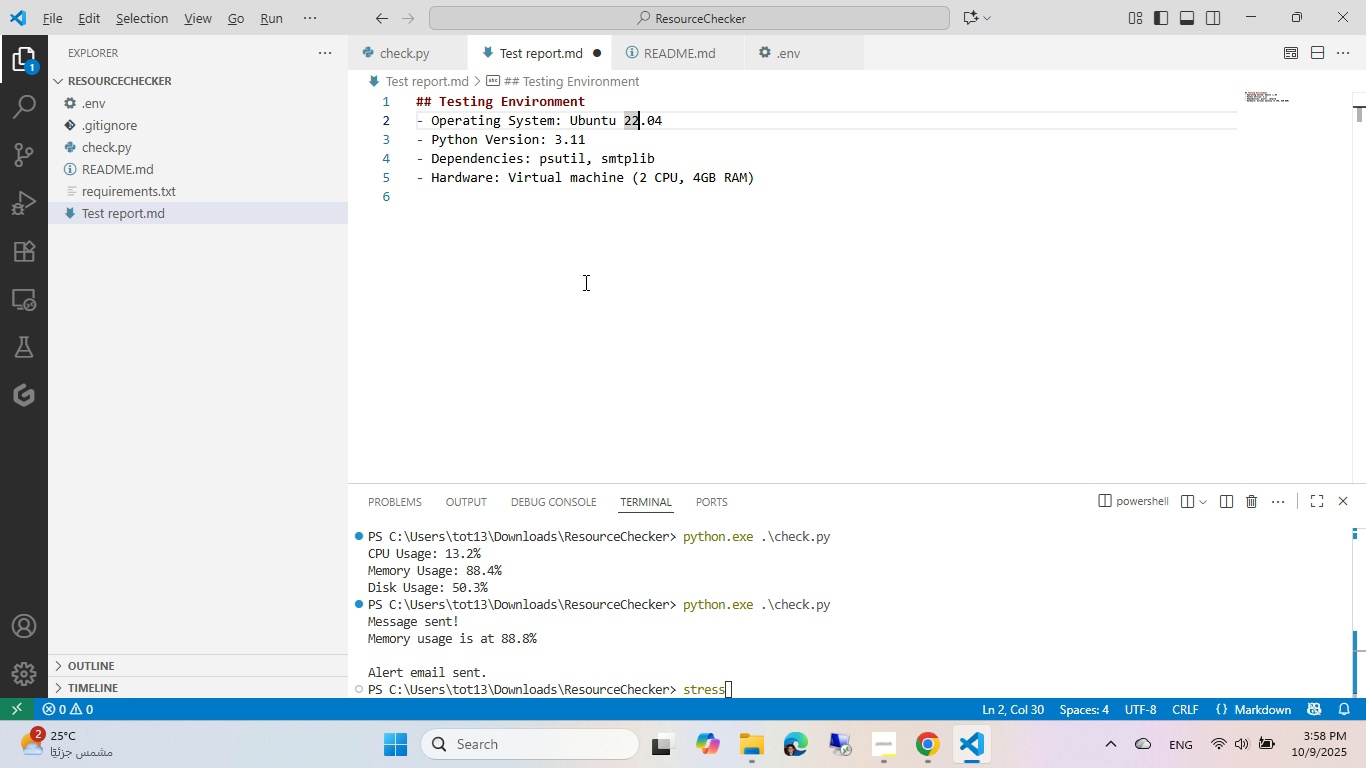 
key(Alt+Tab)
 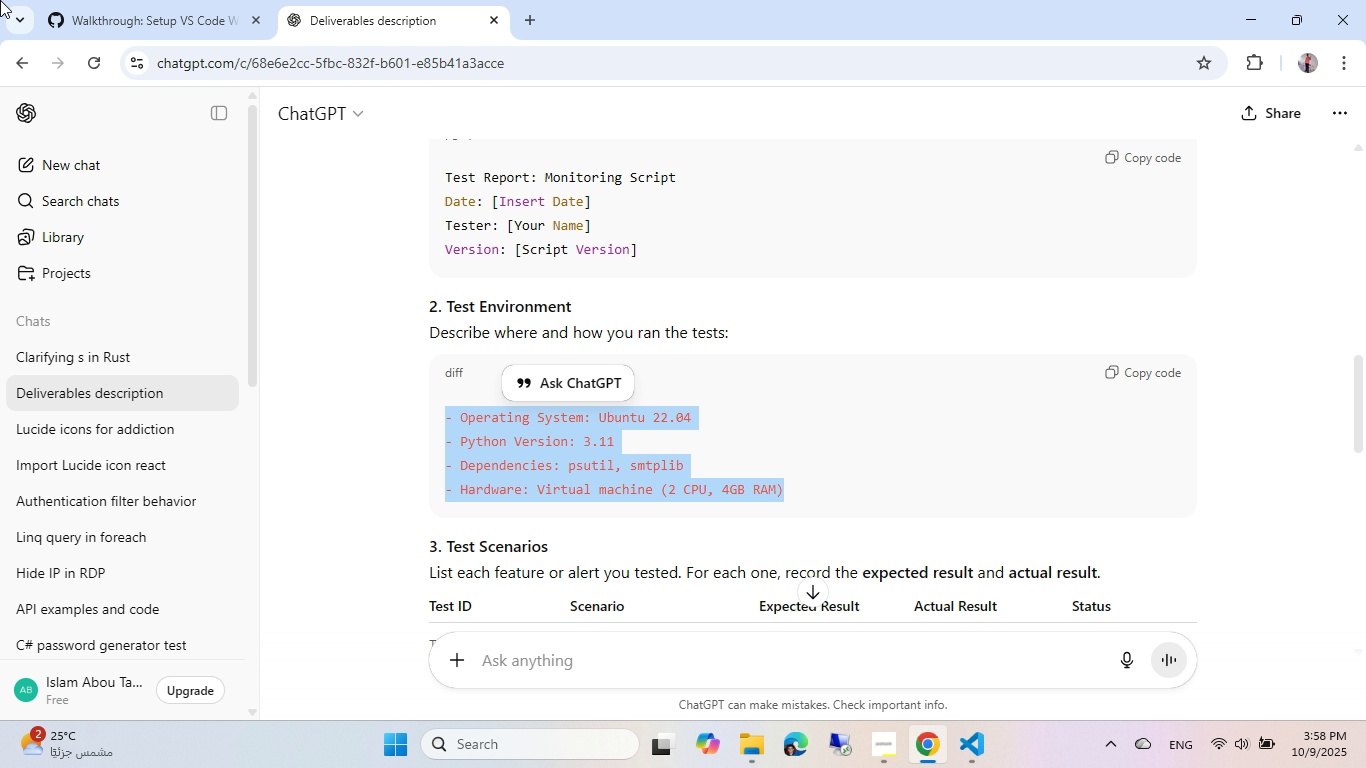 
left_click([130, 13])
 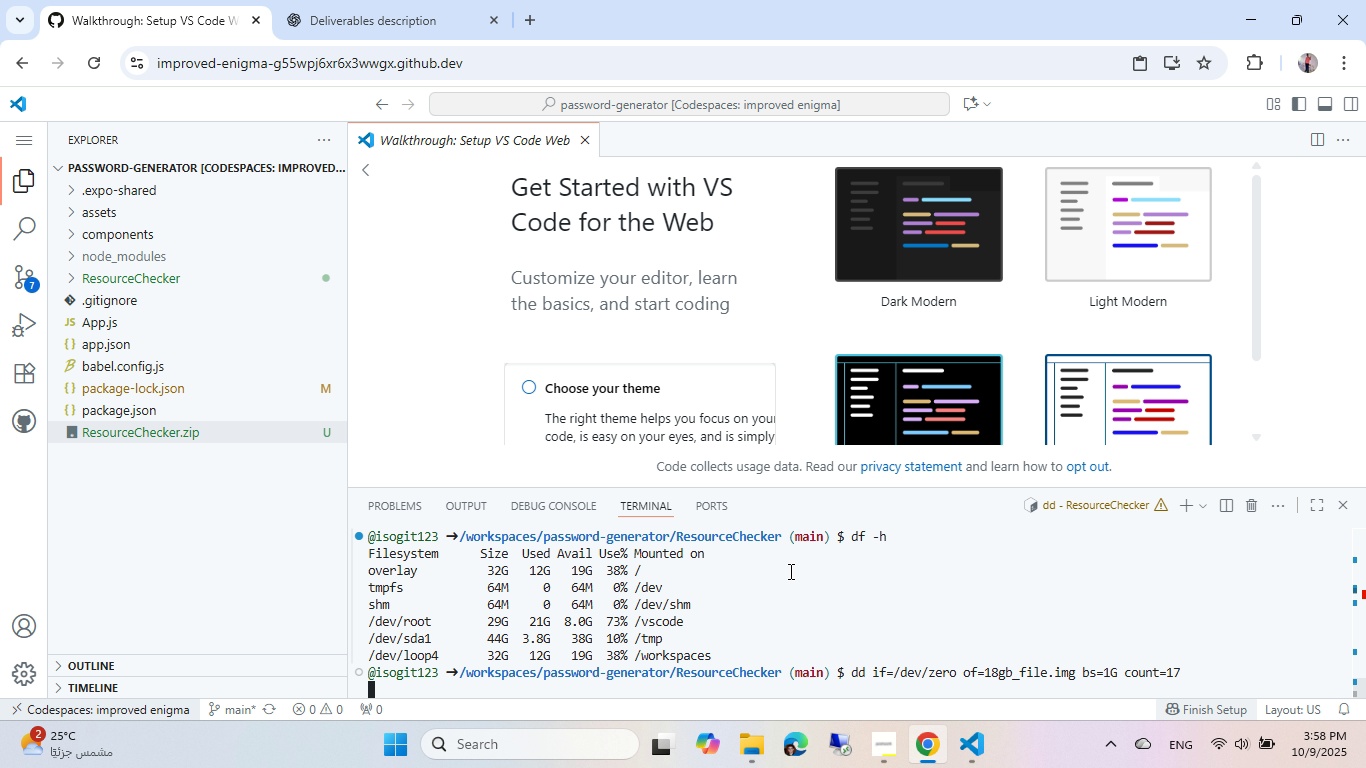 
scroll: coordinate [796, 585], scroll_direction: up, amount: 2.0
 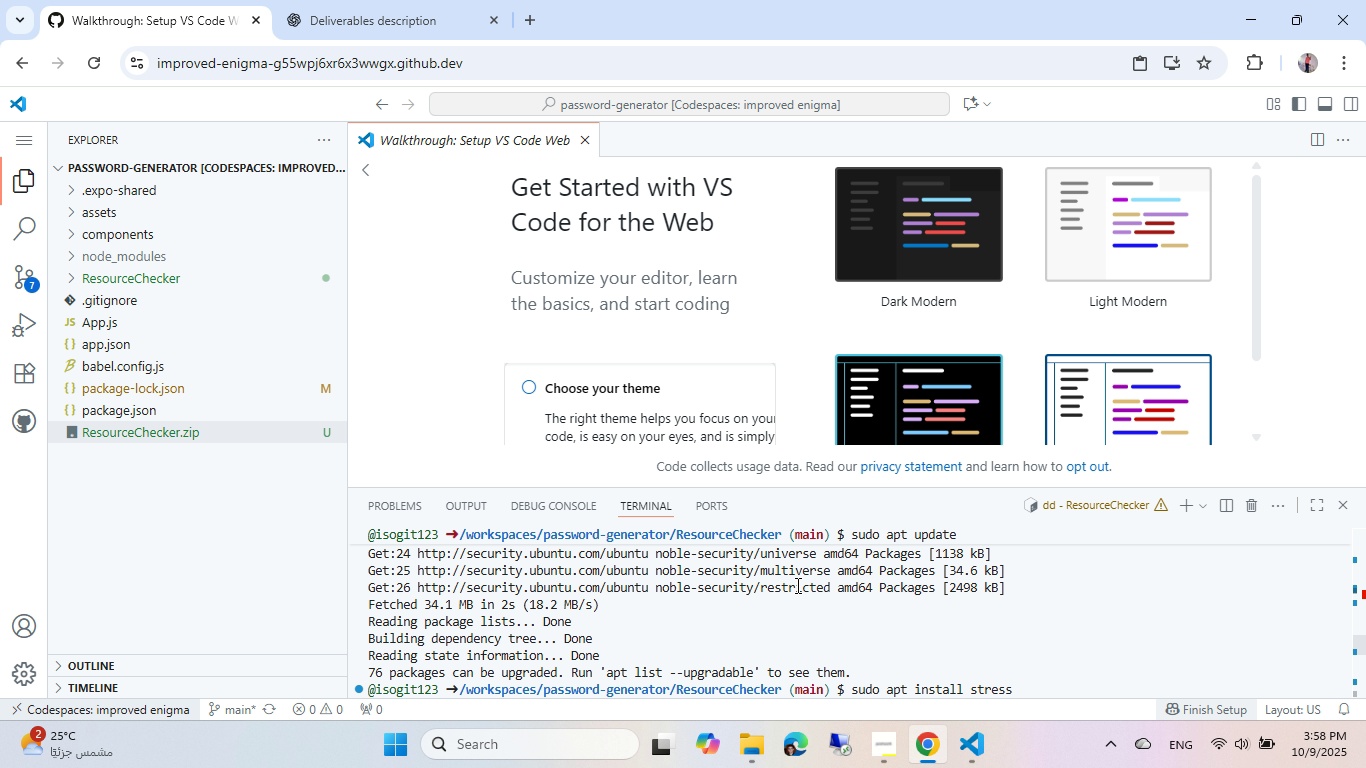 
scroll: coordinate [796, 585], scroll_direction: down, amount: 4.0
 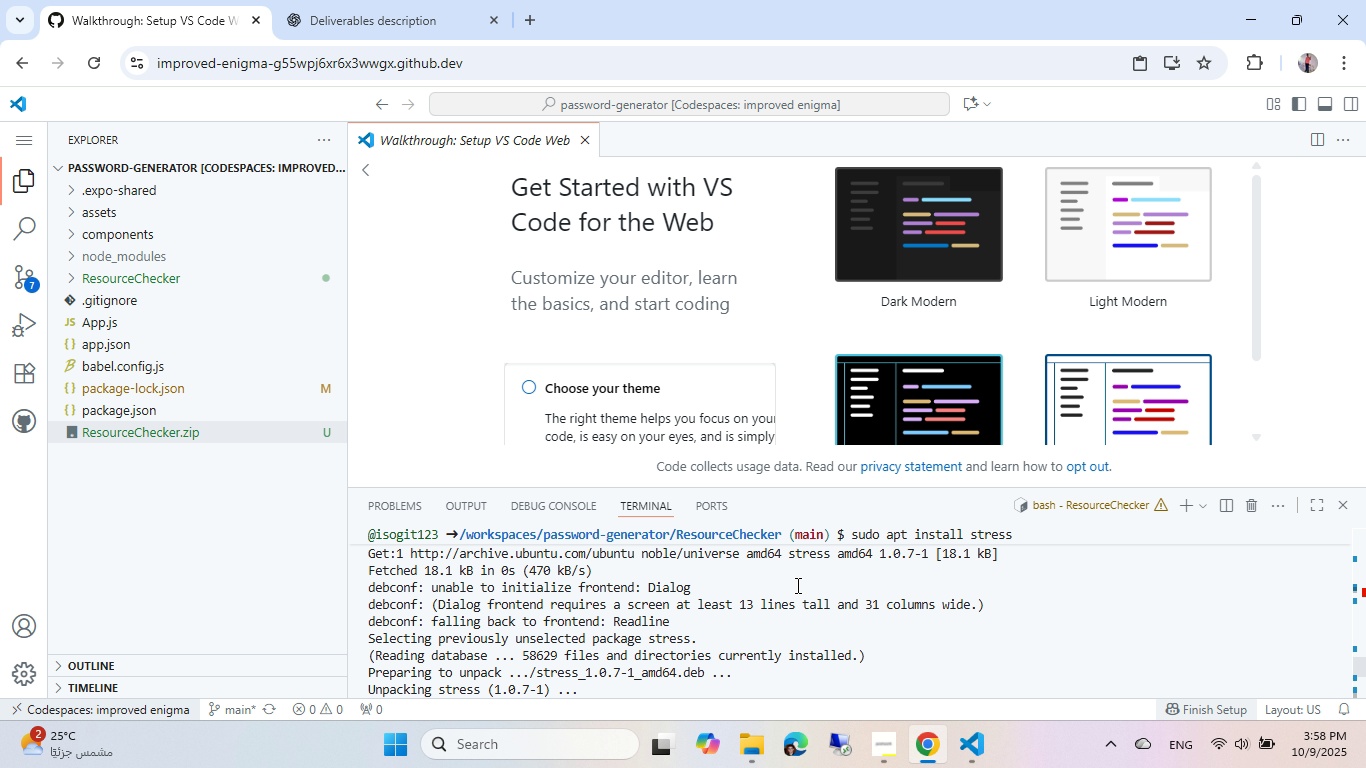 
scroll: coordinate [796, 585], scroll_direction: up, amount: 16.0
 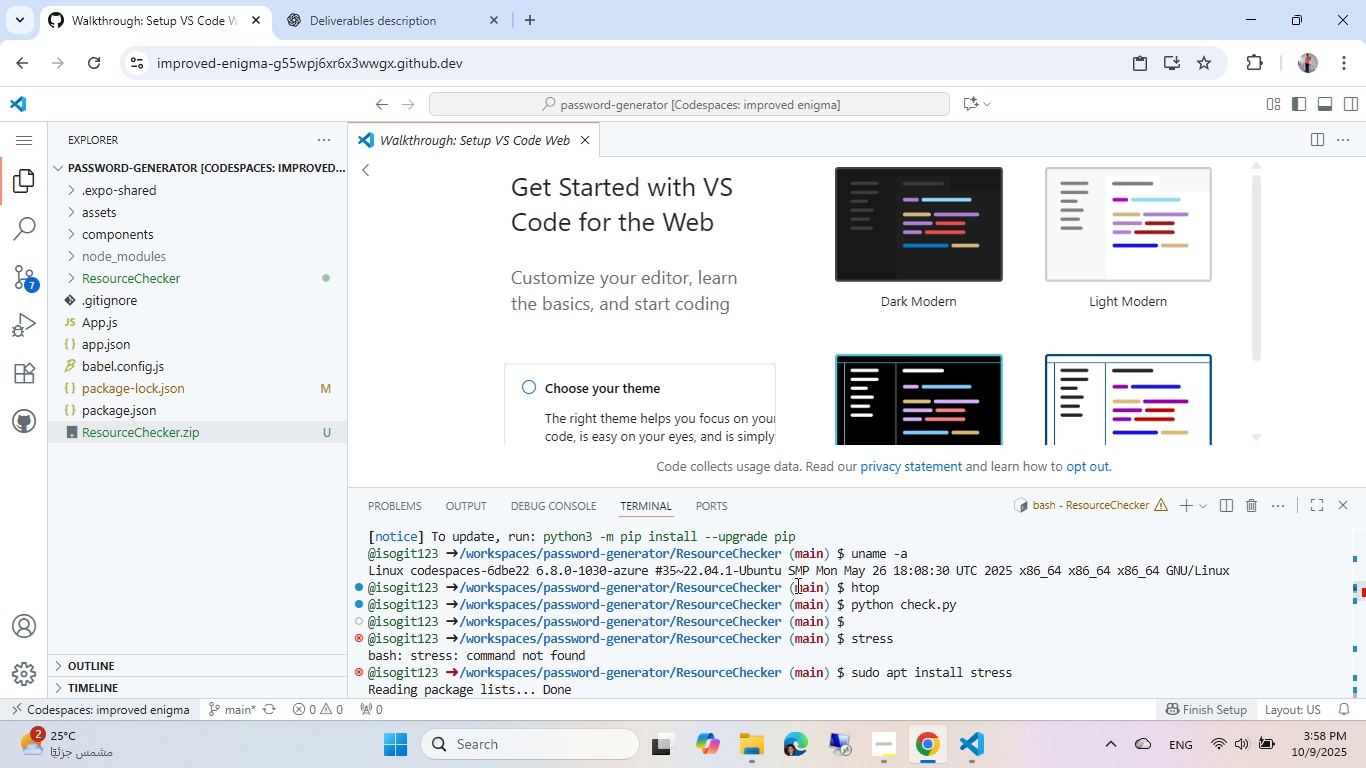 
key(Alt+AltLeft)
 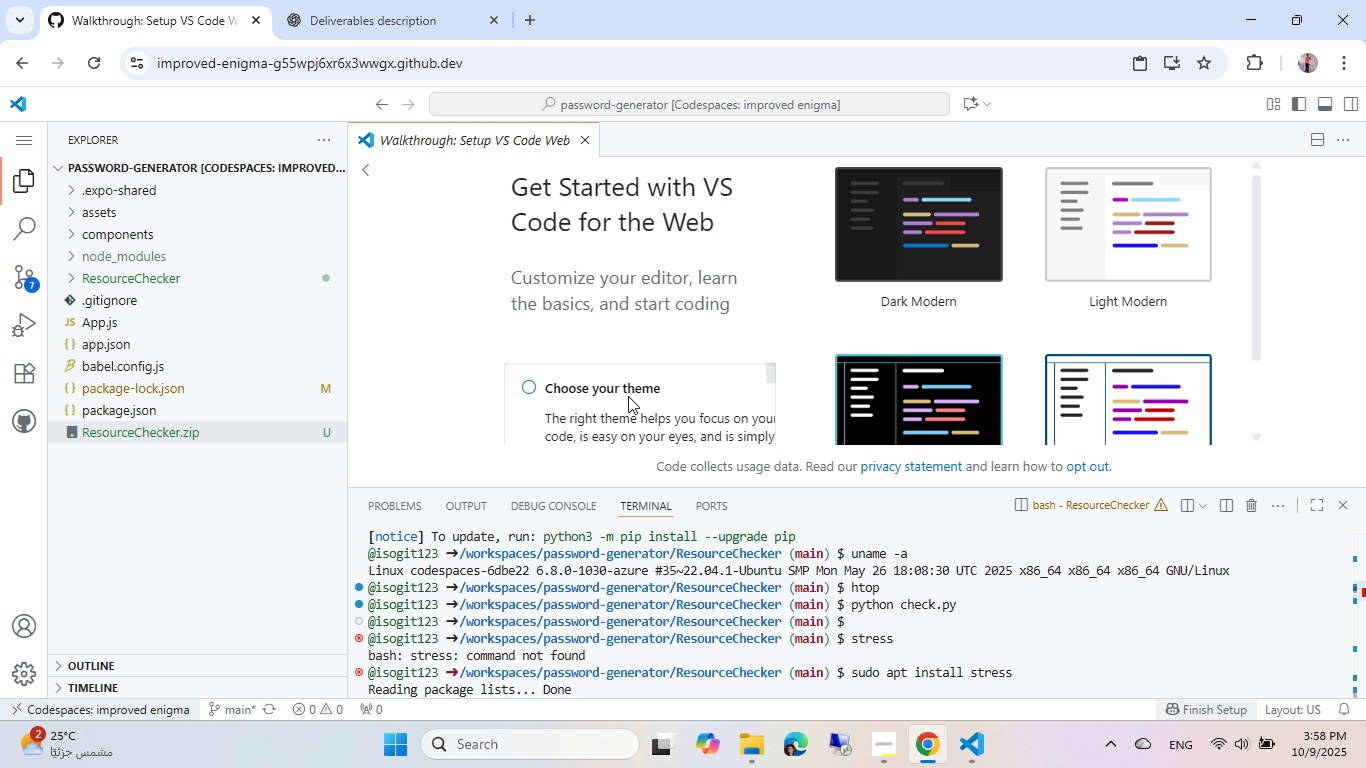 
key(Alt+Tab)
 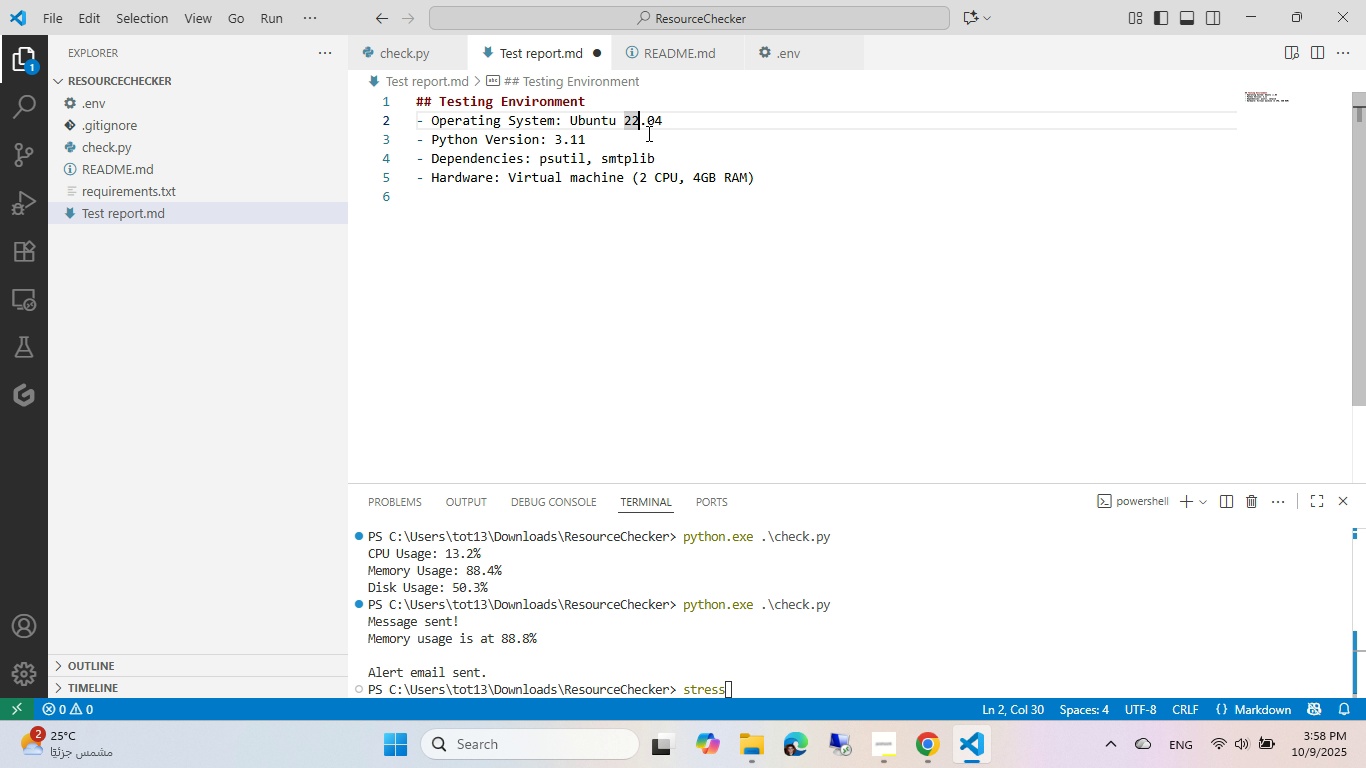 
key(Tab)
 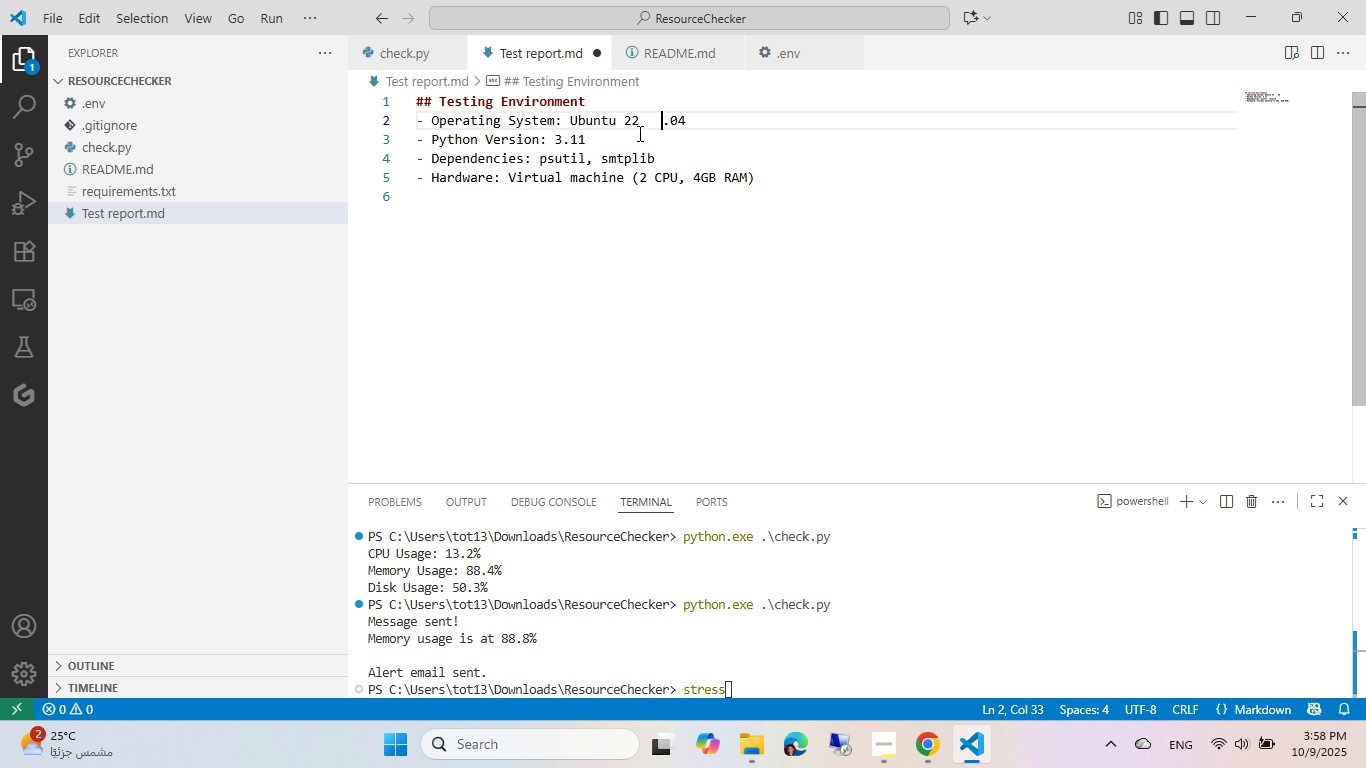 
key(Alt+AltLeft)
 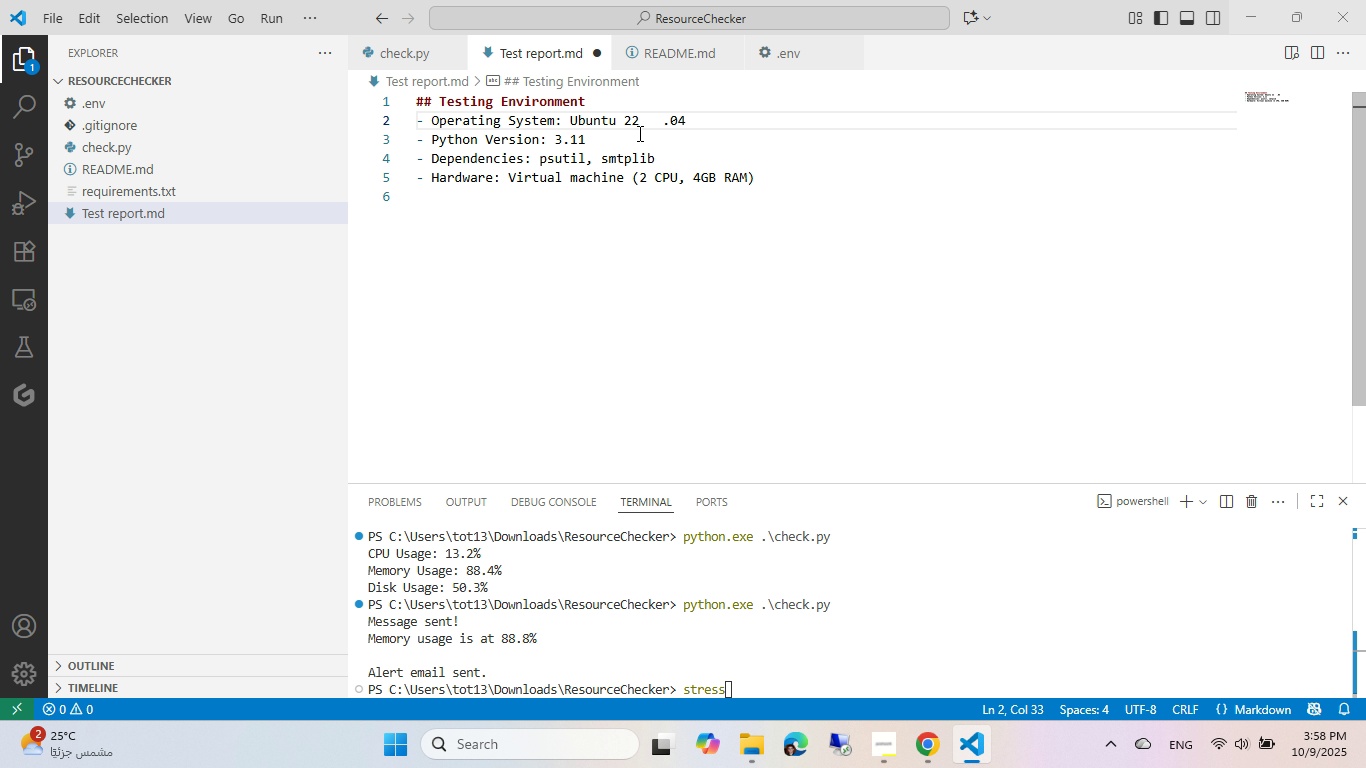 
key(Tab)
 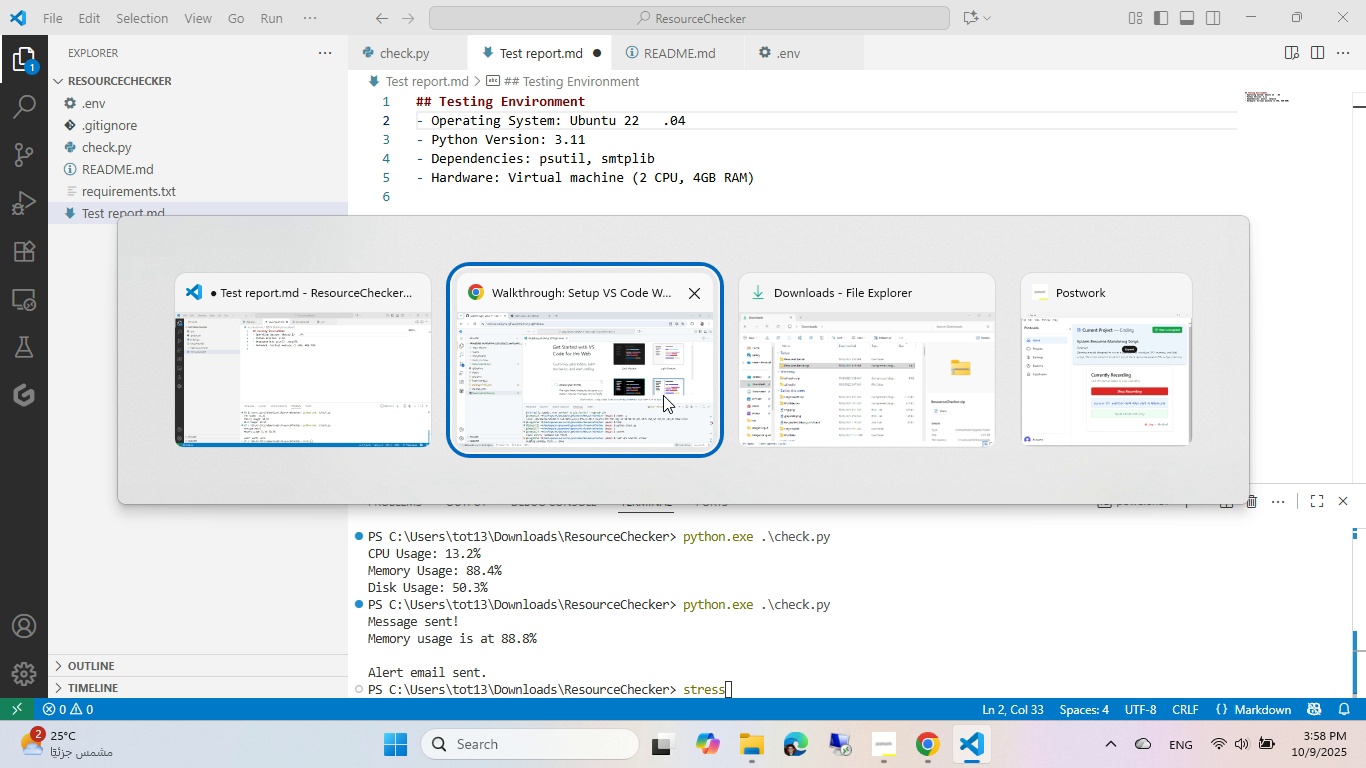 
left_click([662, 395])
 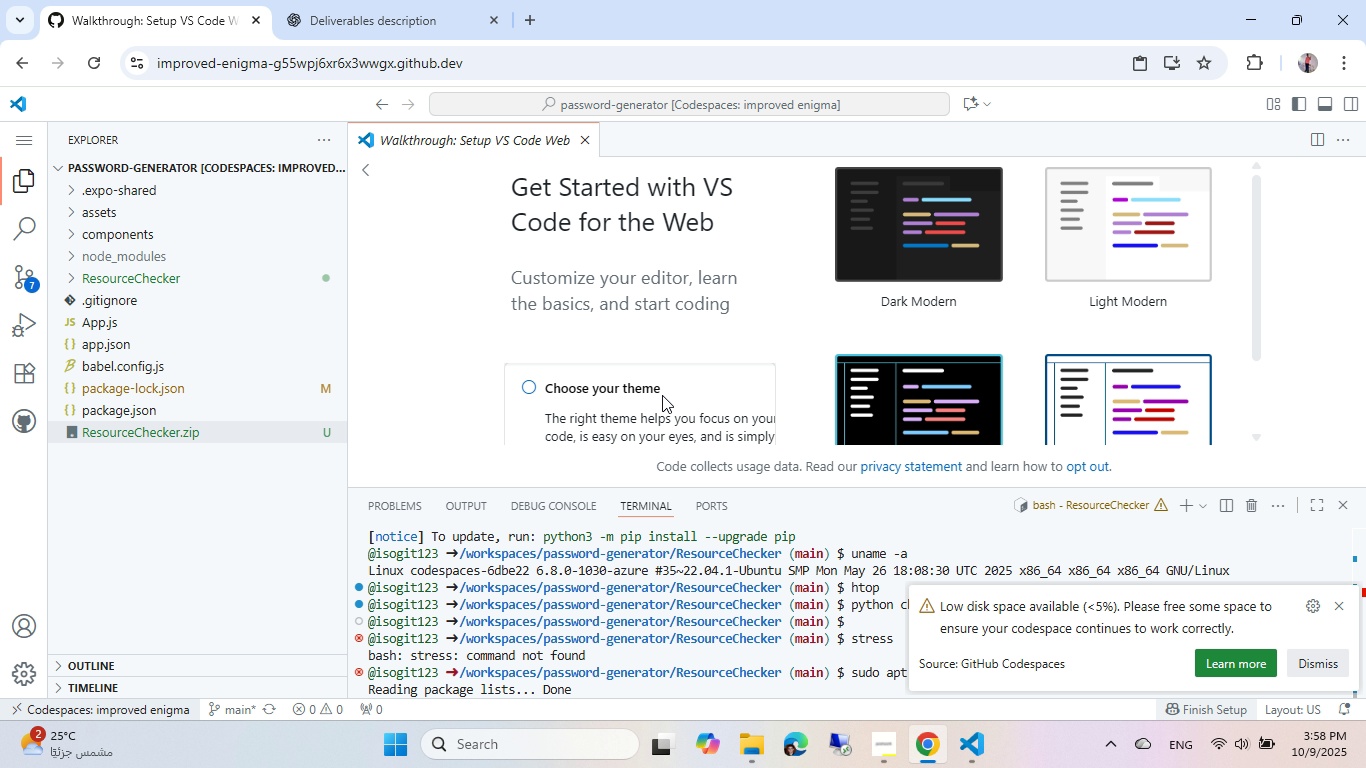 
key(Alt+AltLeft)
 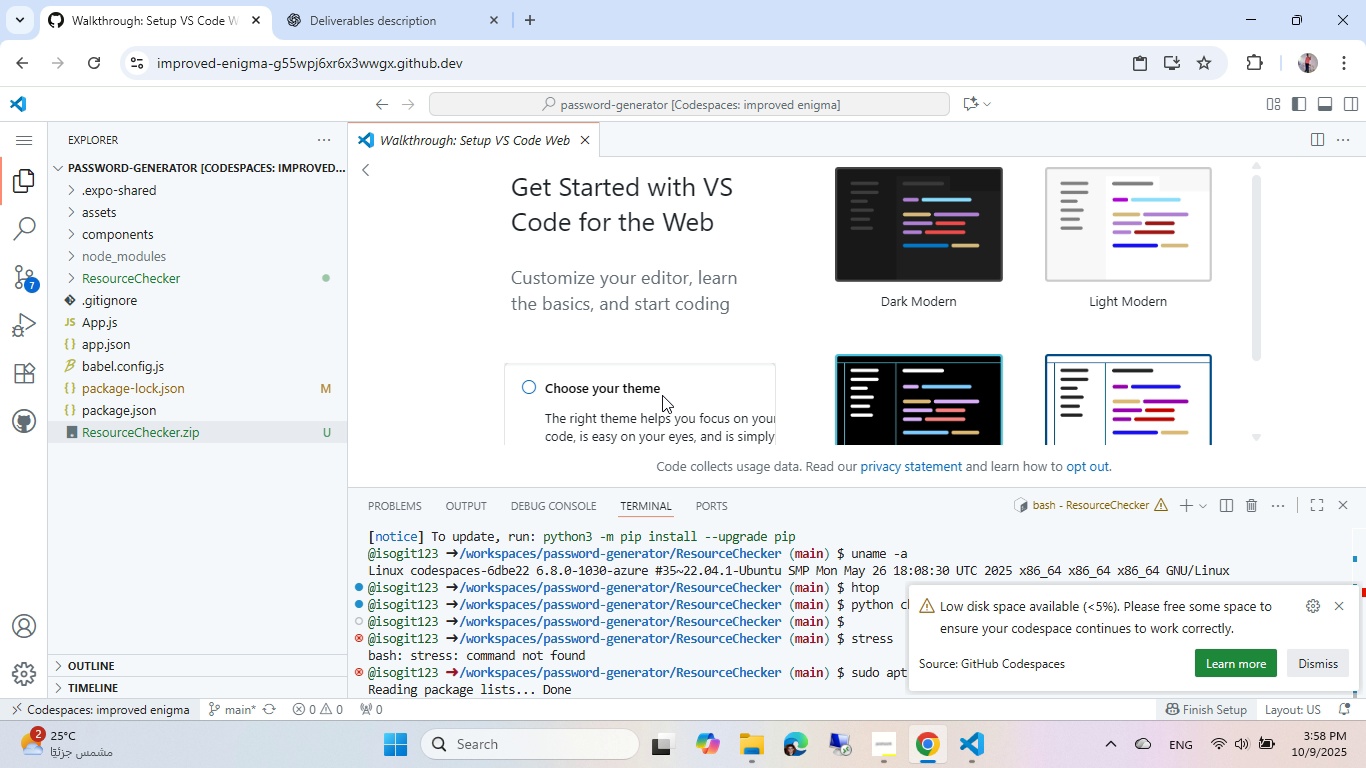 
key(Tab)
 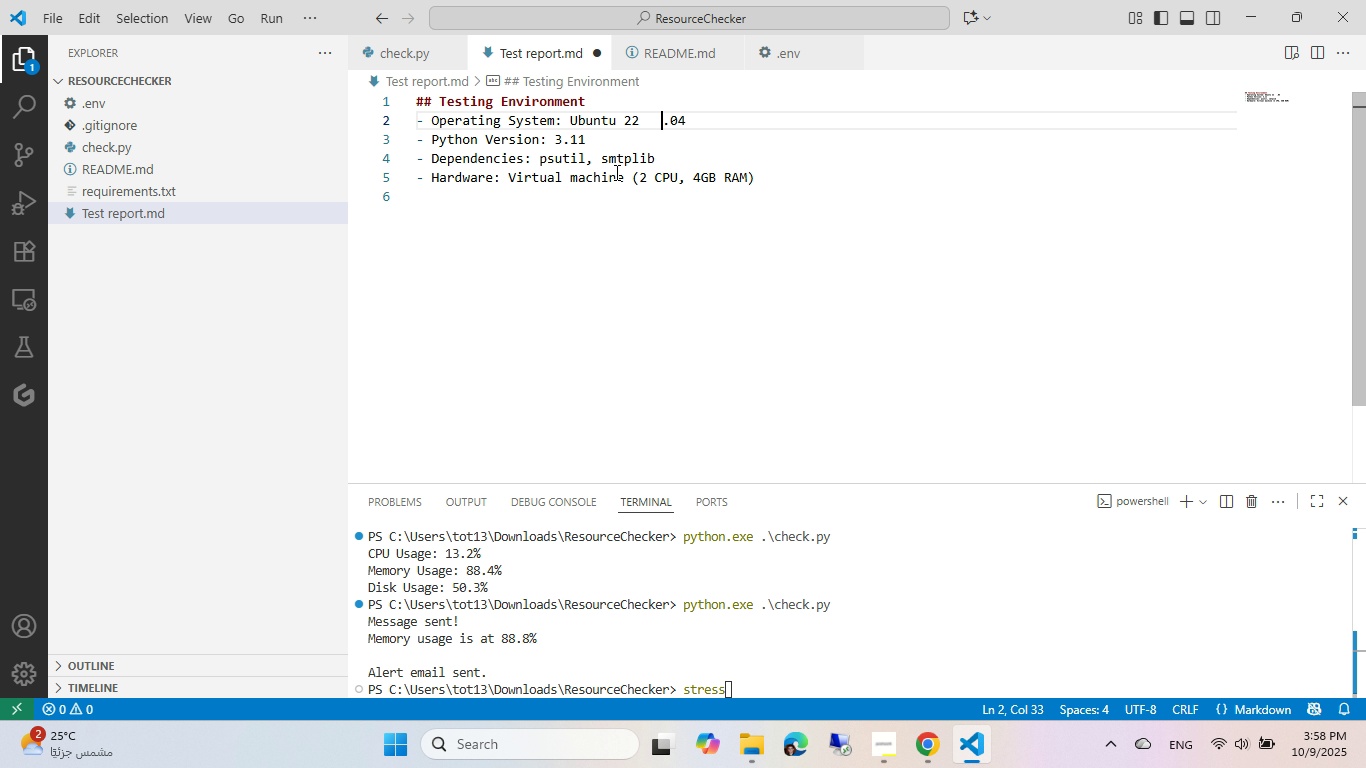 
key(Alt+AltLeft)
 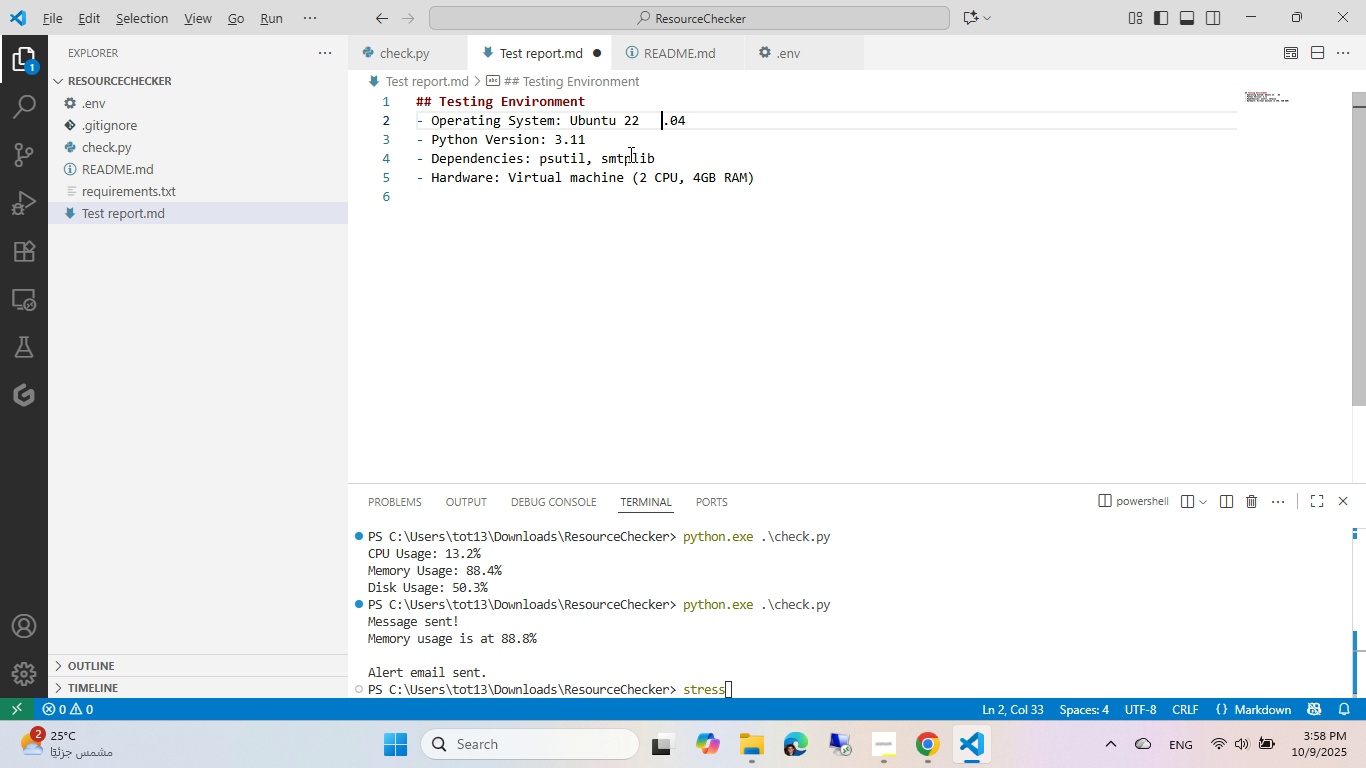 
key(Tab)
 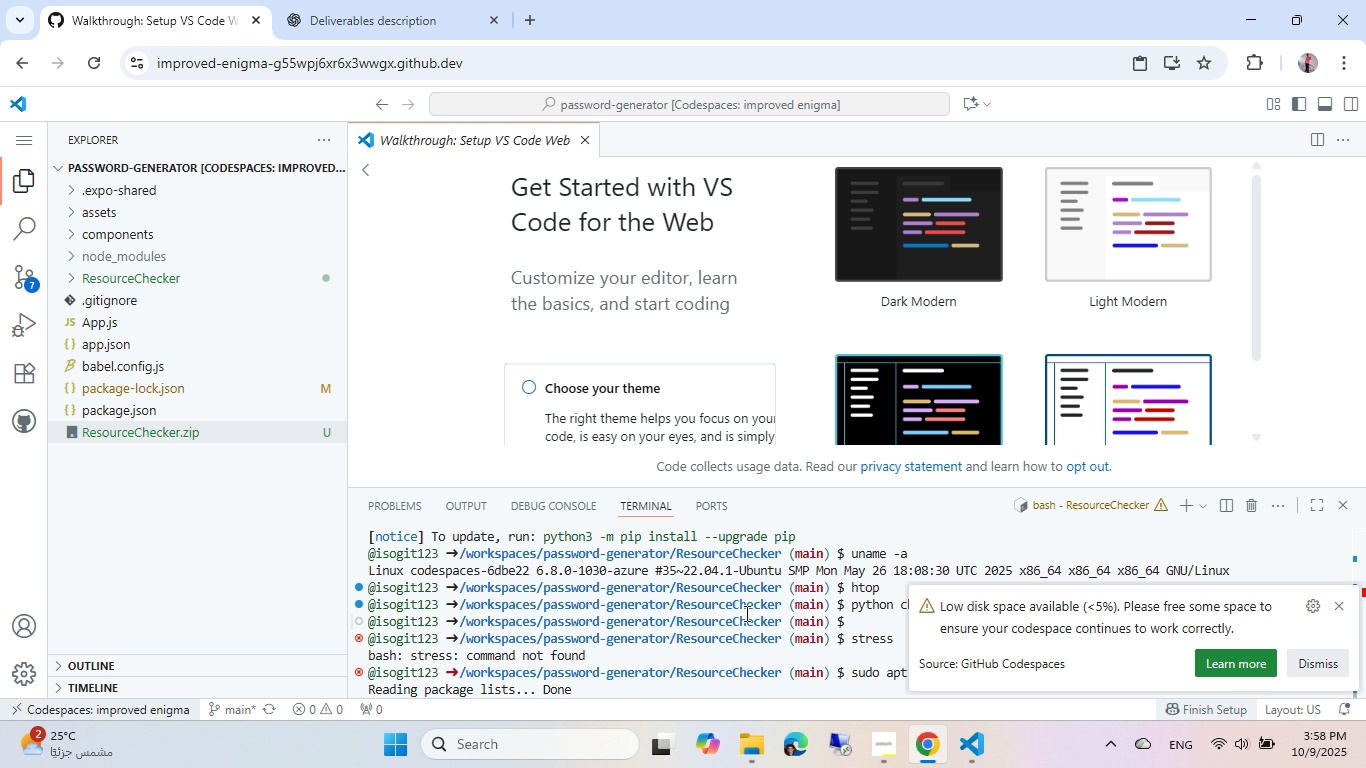 
left_click([745, 613])
 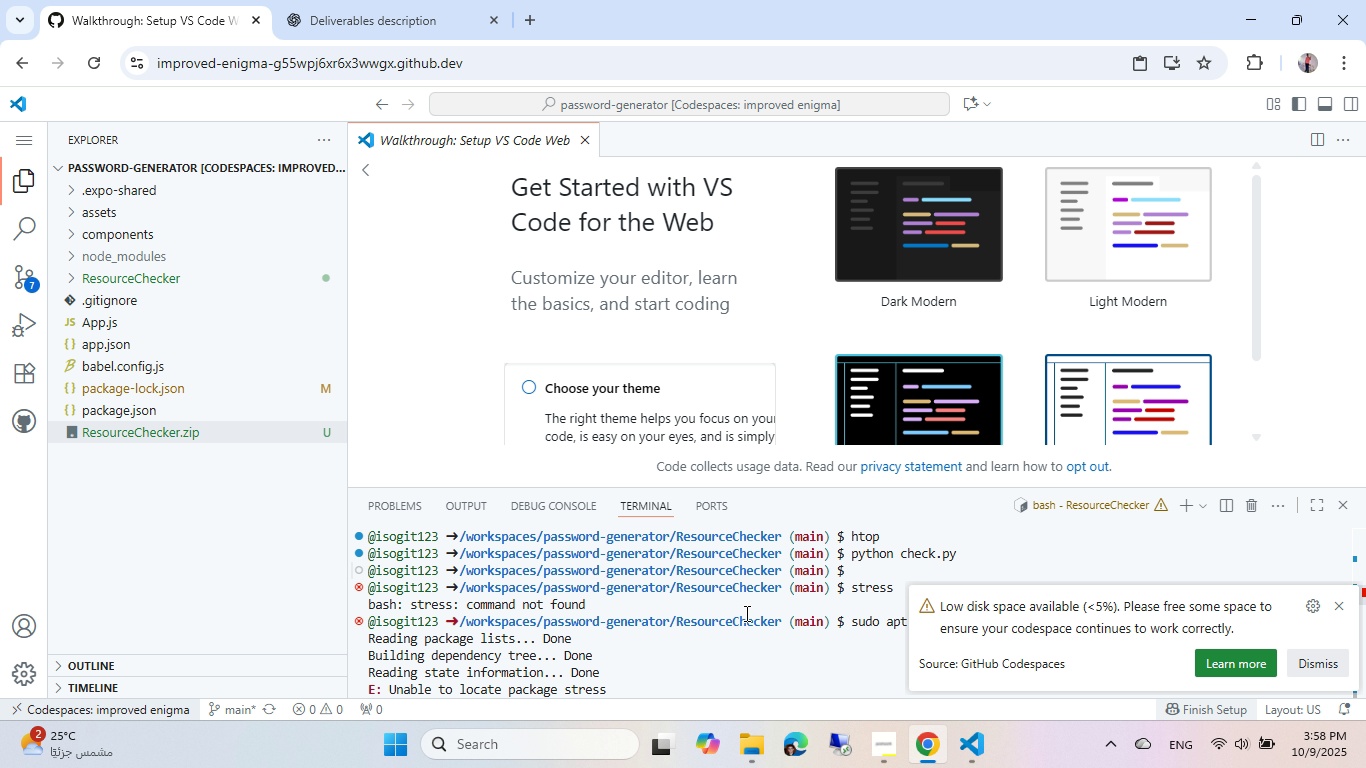 
scroll: coordinate [745, 613], scroll_direction: down, amount: 35.0
 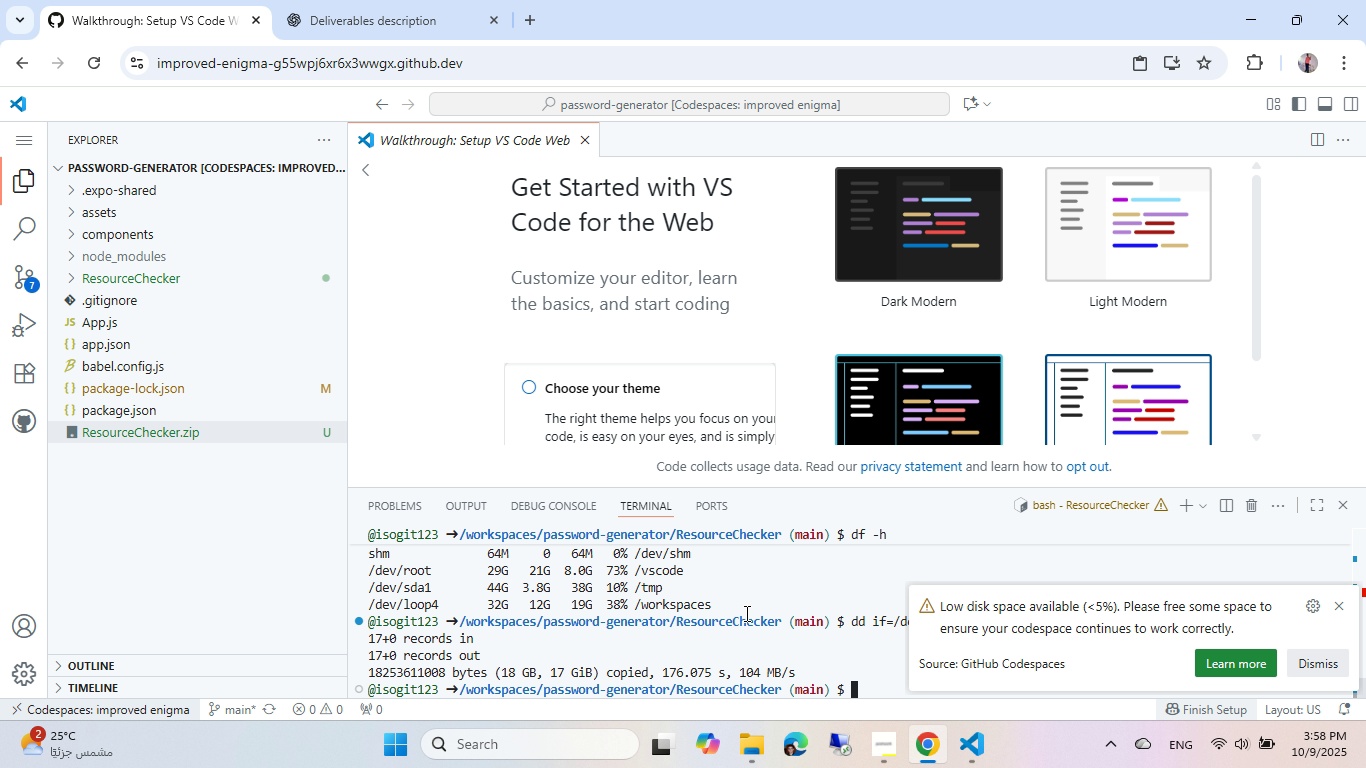 
left_click([745, 613])
 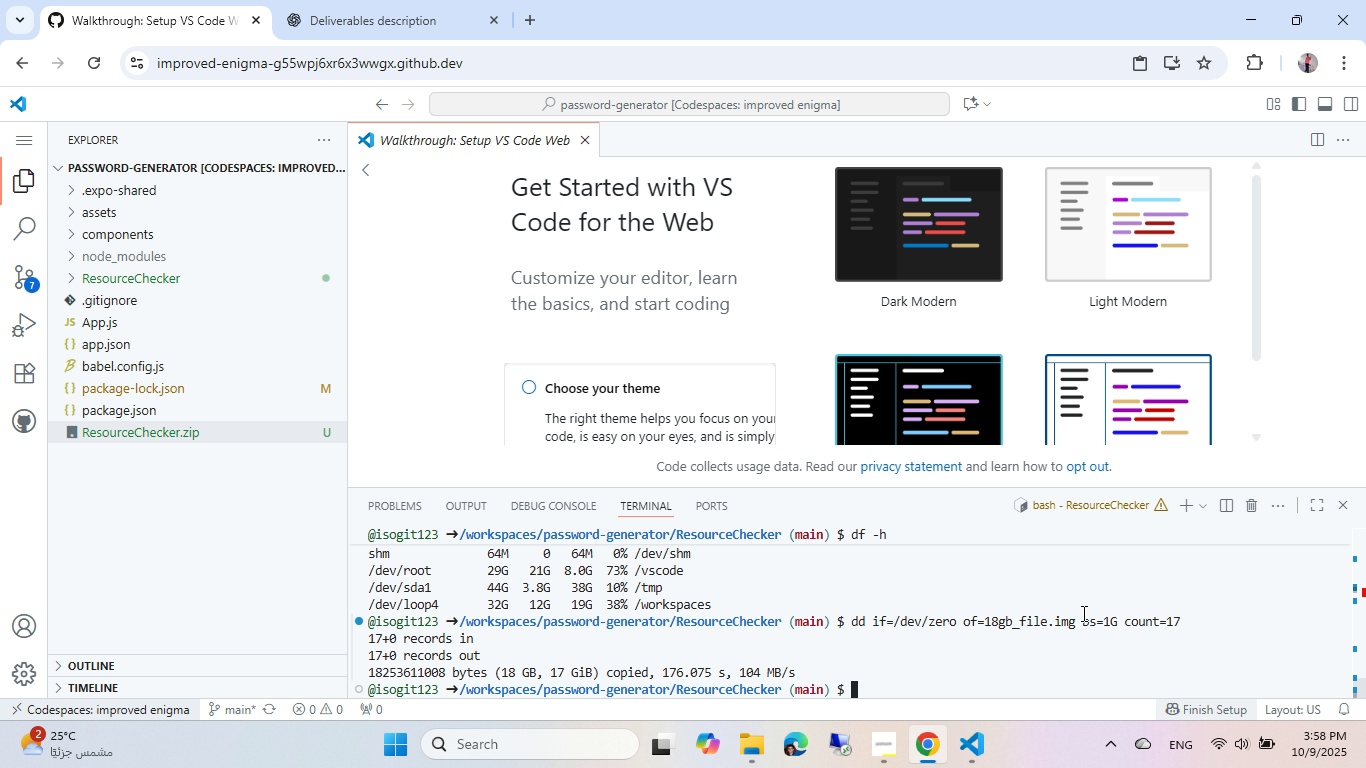 
key(Alt+U)
 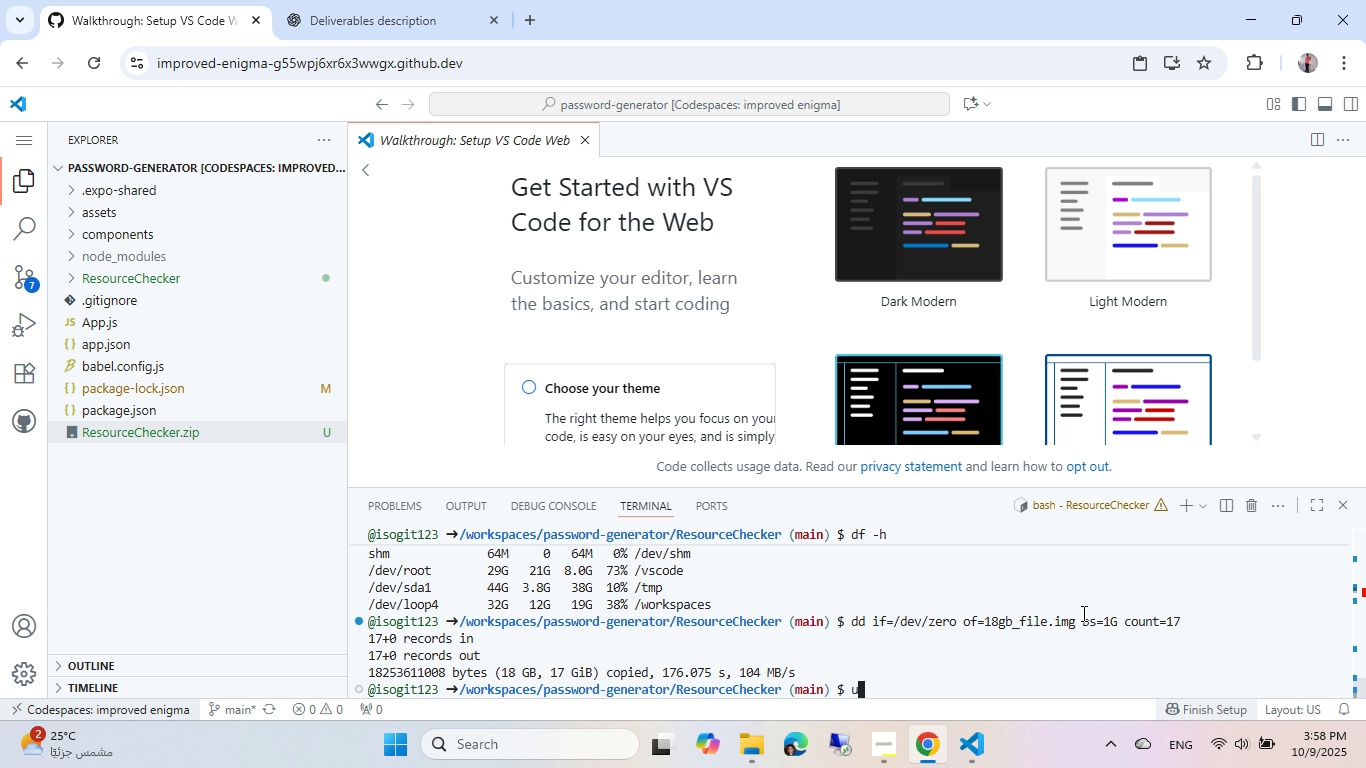 
key(Alt+N)
 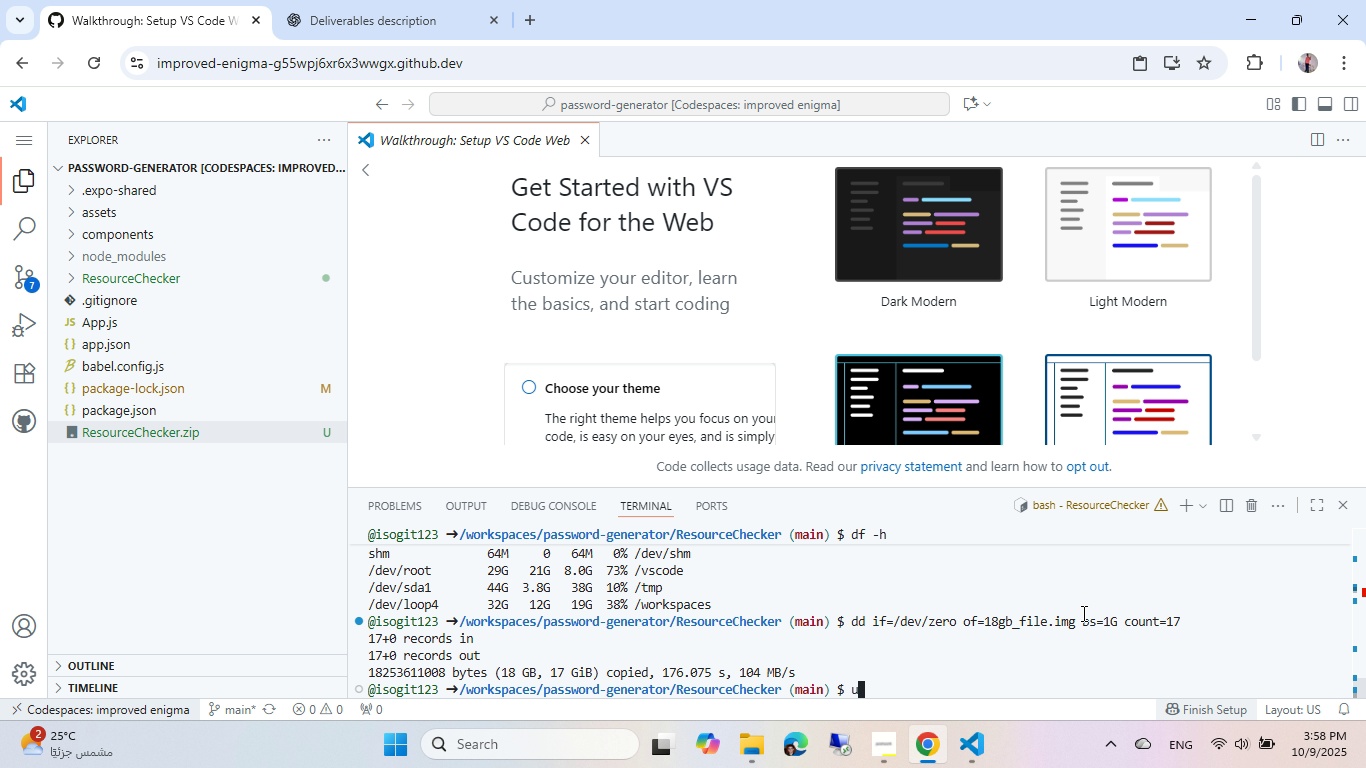 
key(Alt+A)
 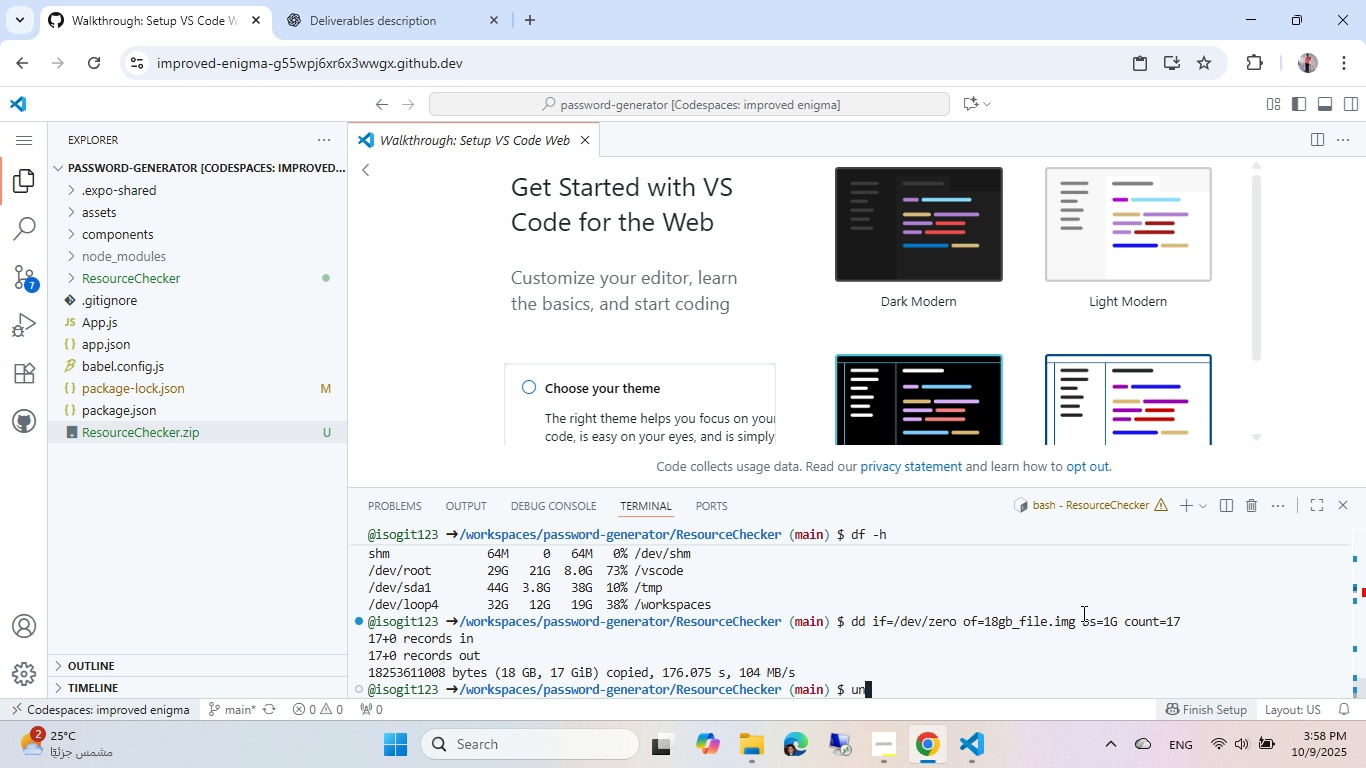 
key(Alt+M)
 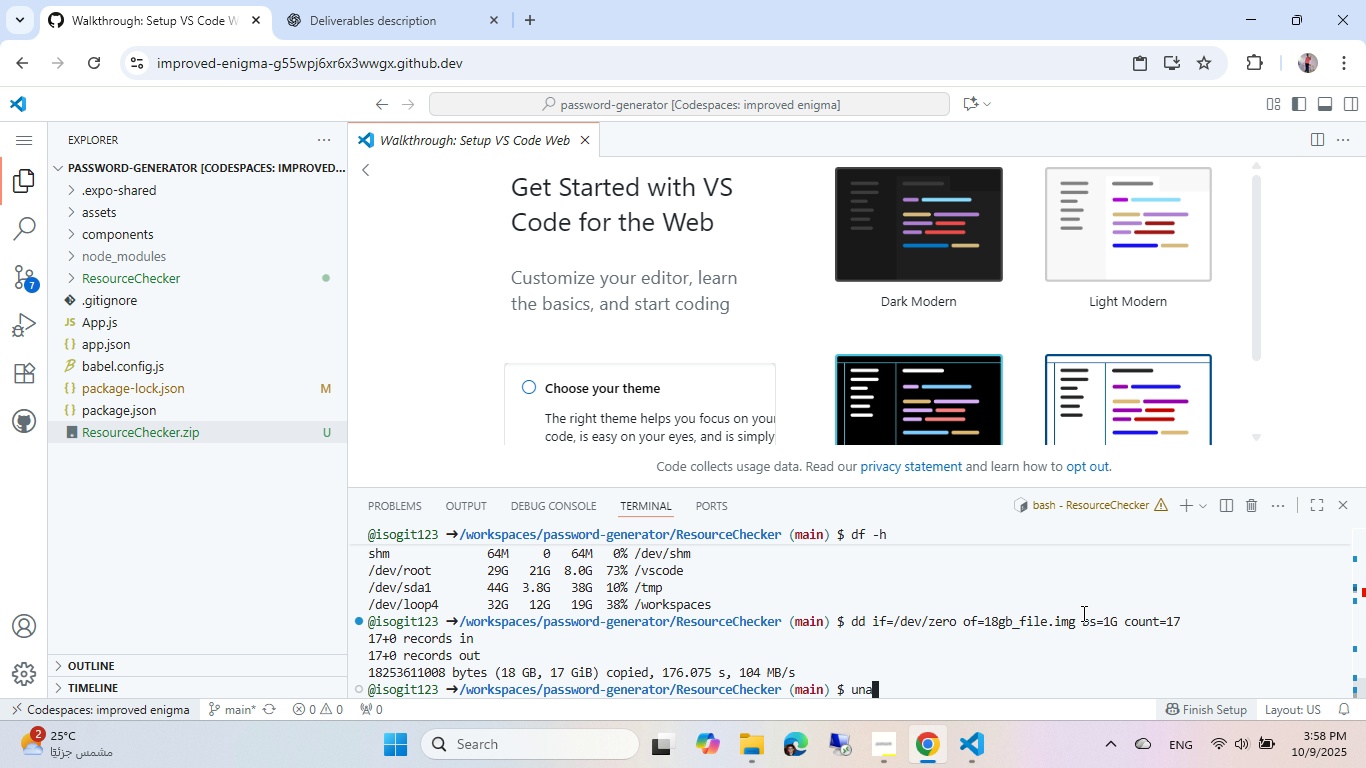 
key(Alt+E)
 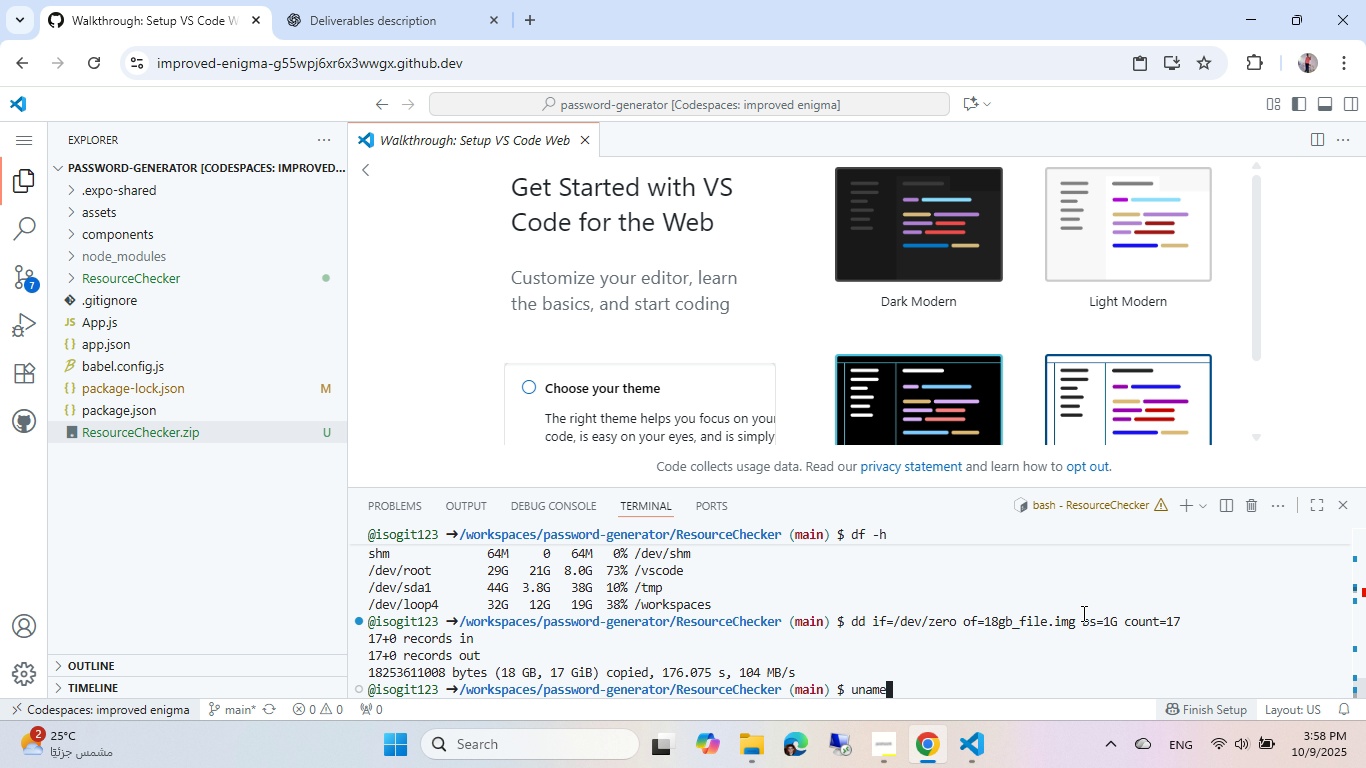 
key(Alt+Space)
 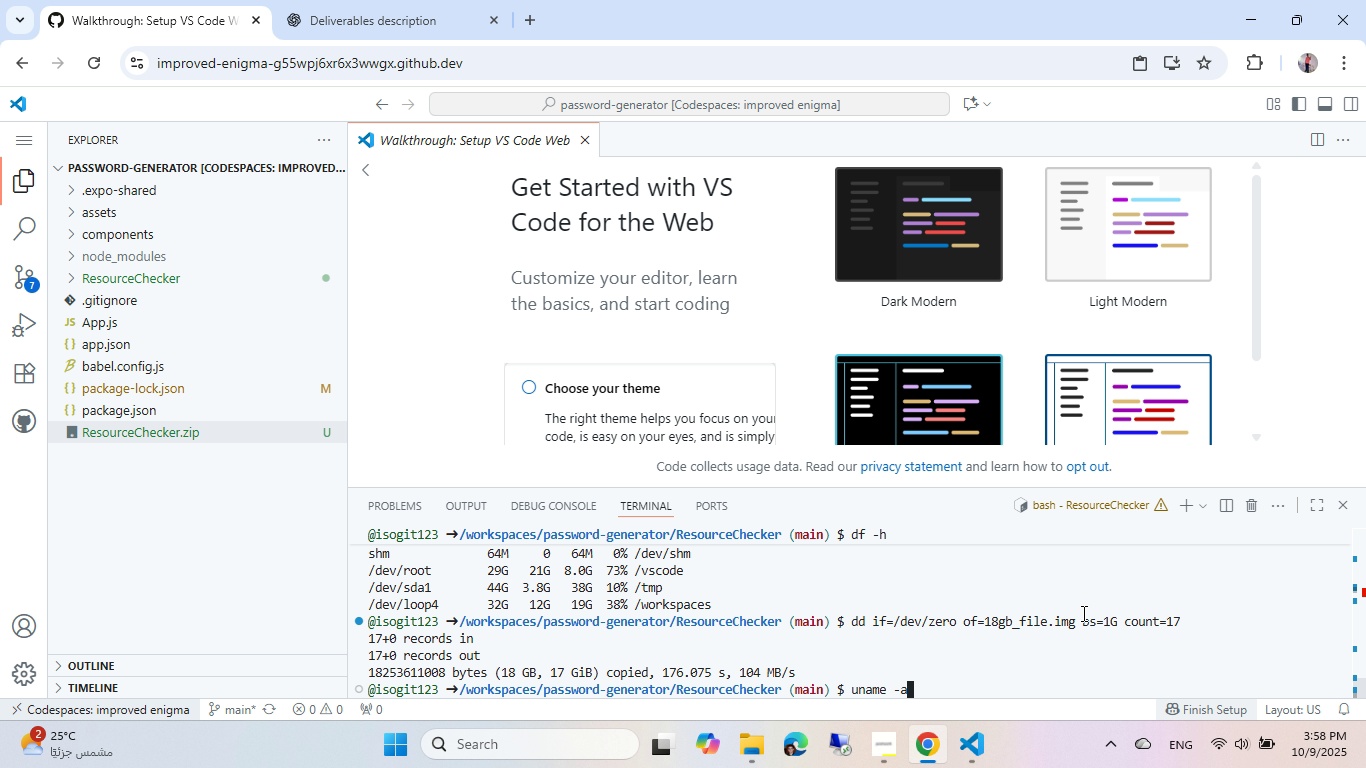 
key(Alt+Minus)
 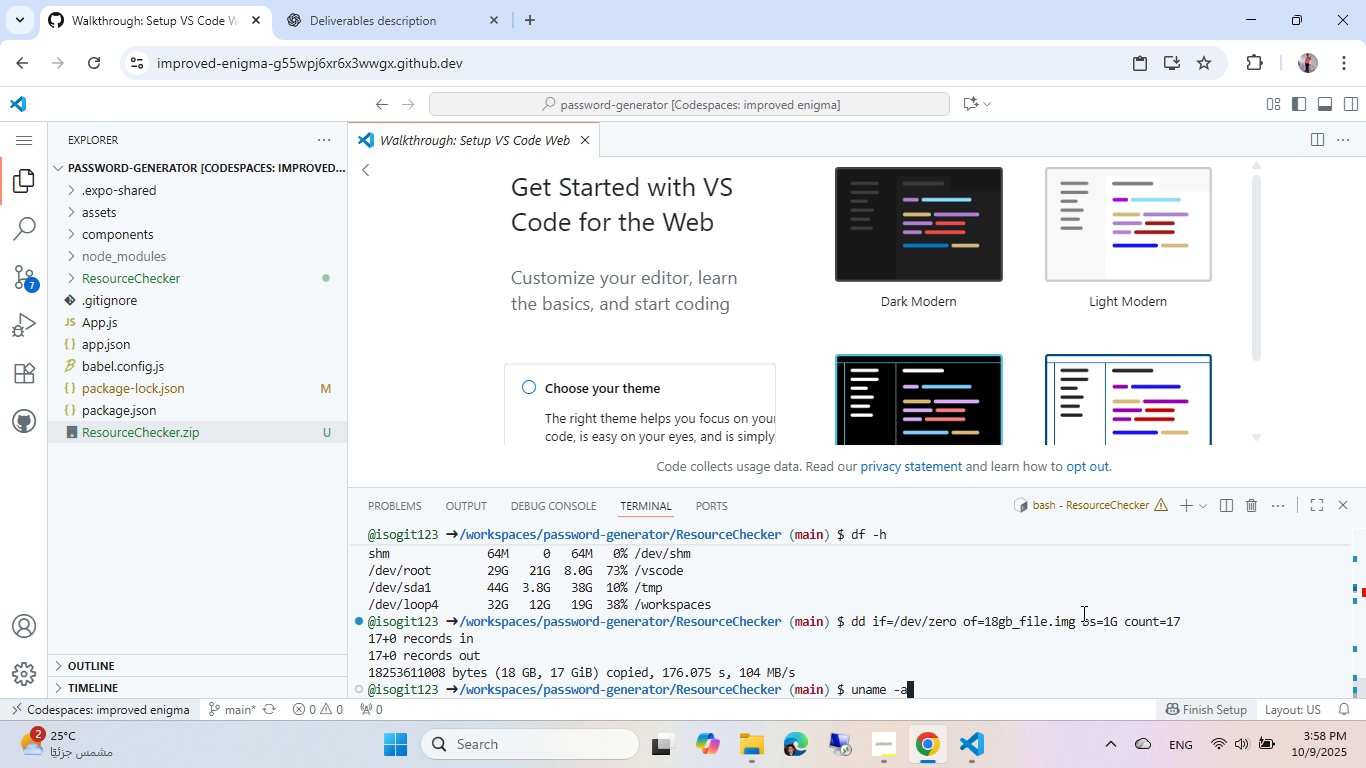 
key(Alt+A)
 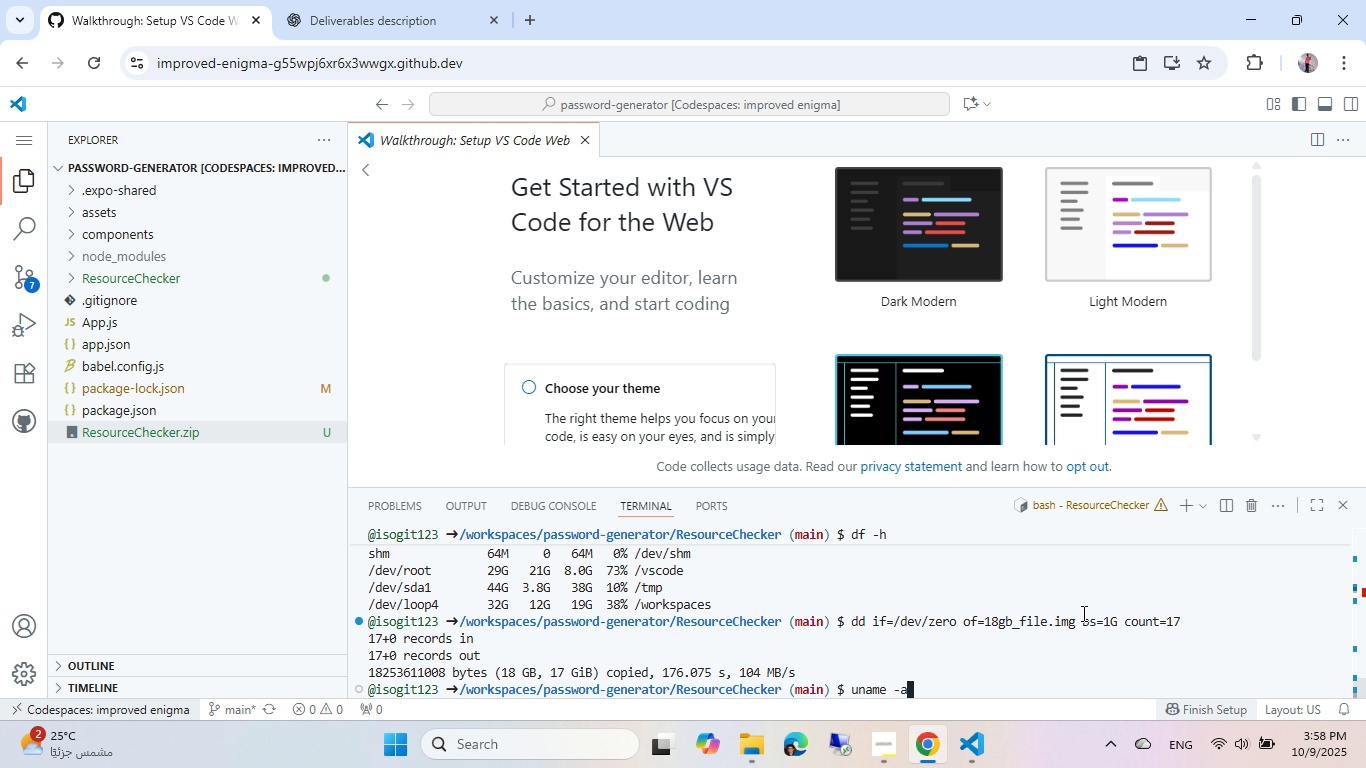 
key(Alt+Enter)
 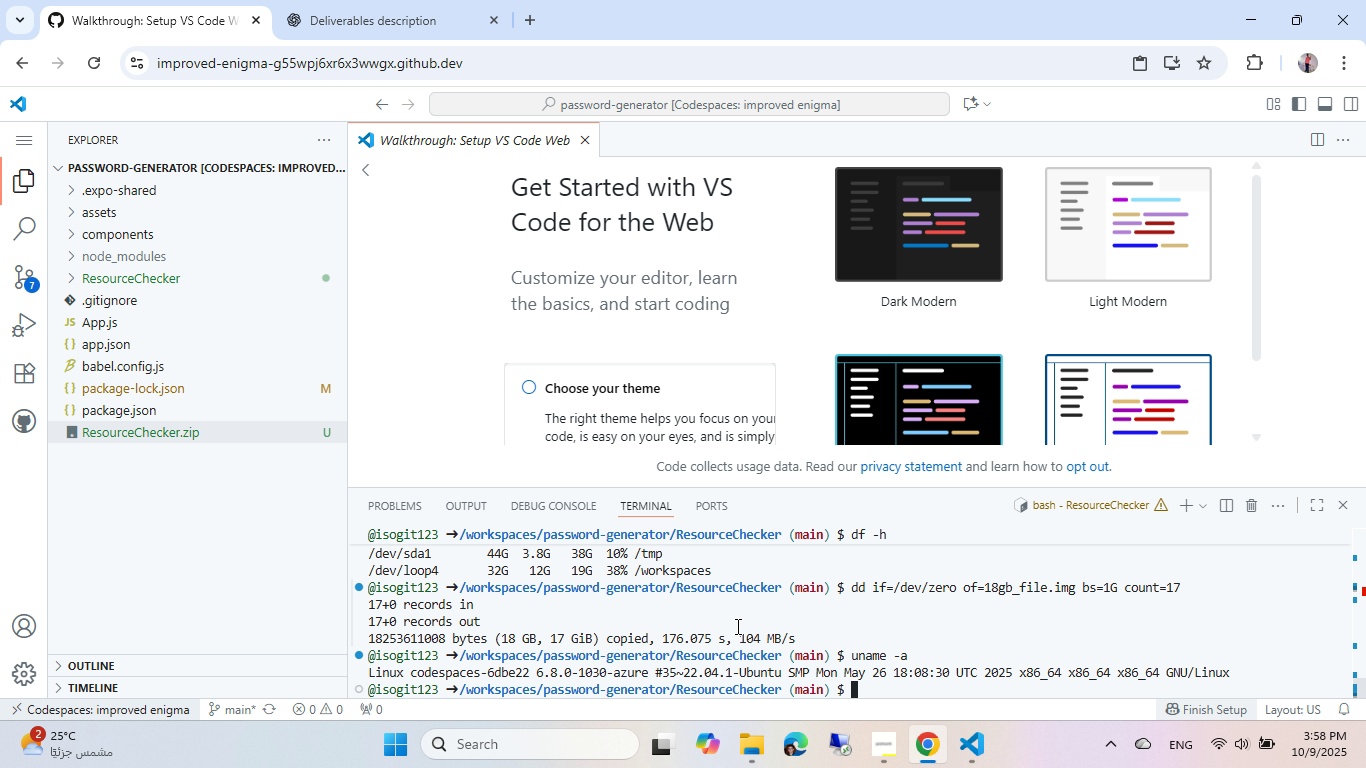 
key(Alt+AltLeft)
 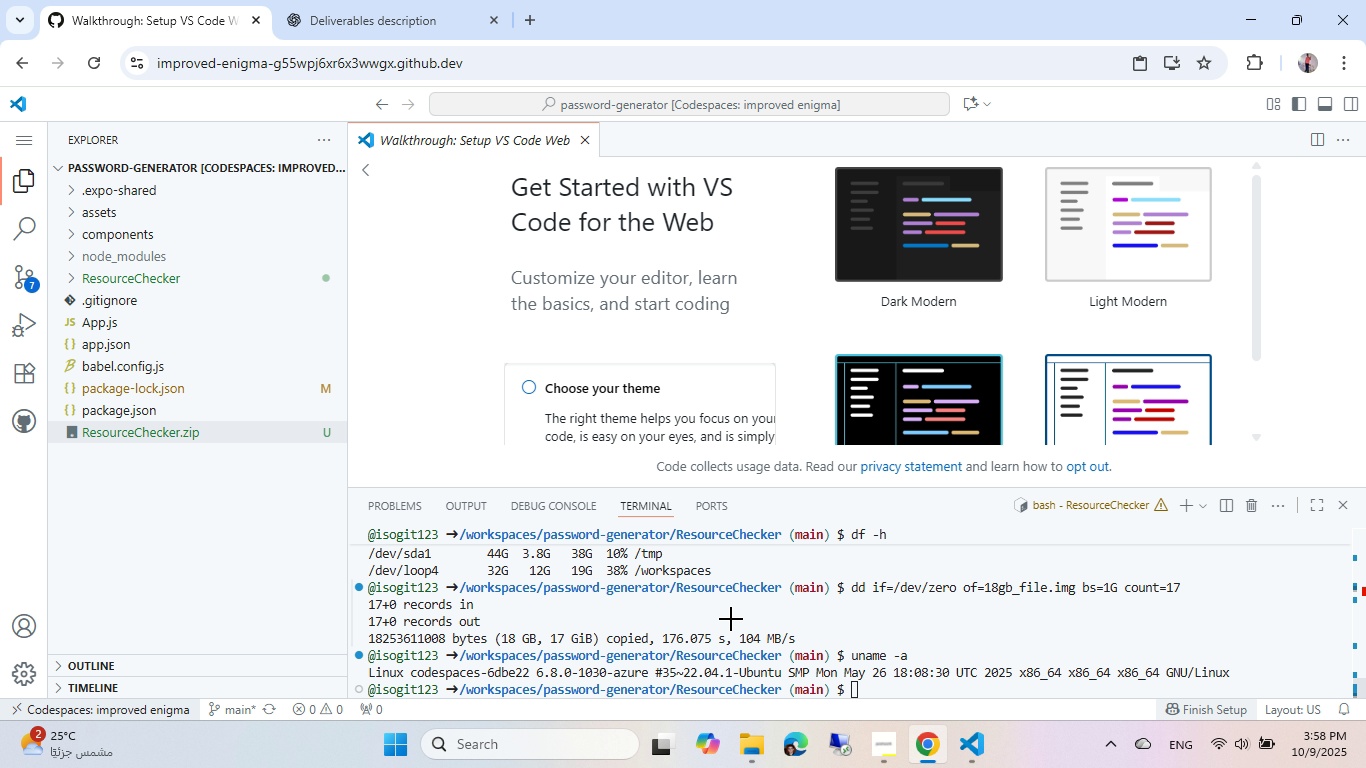 
key(Tab)
 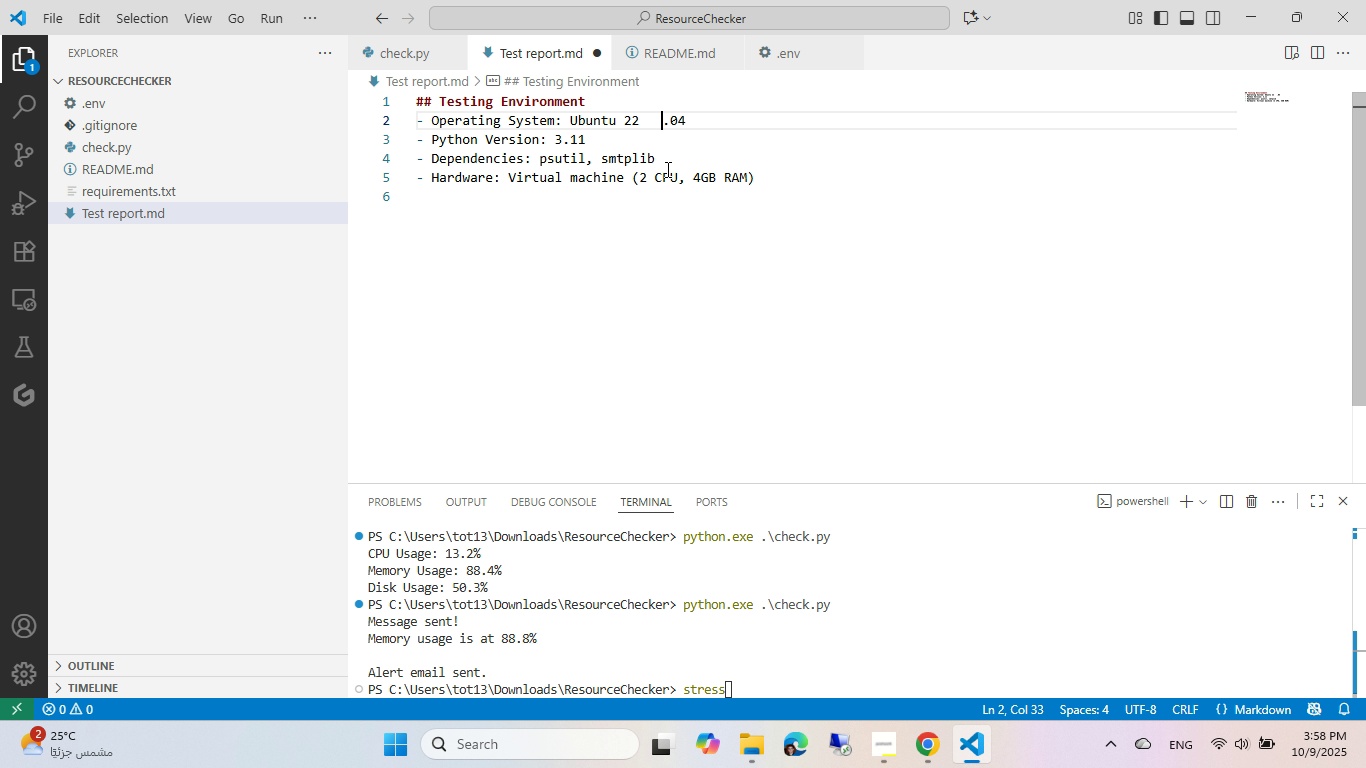 
key(Alt+Backspace)
 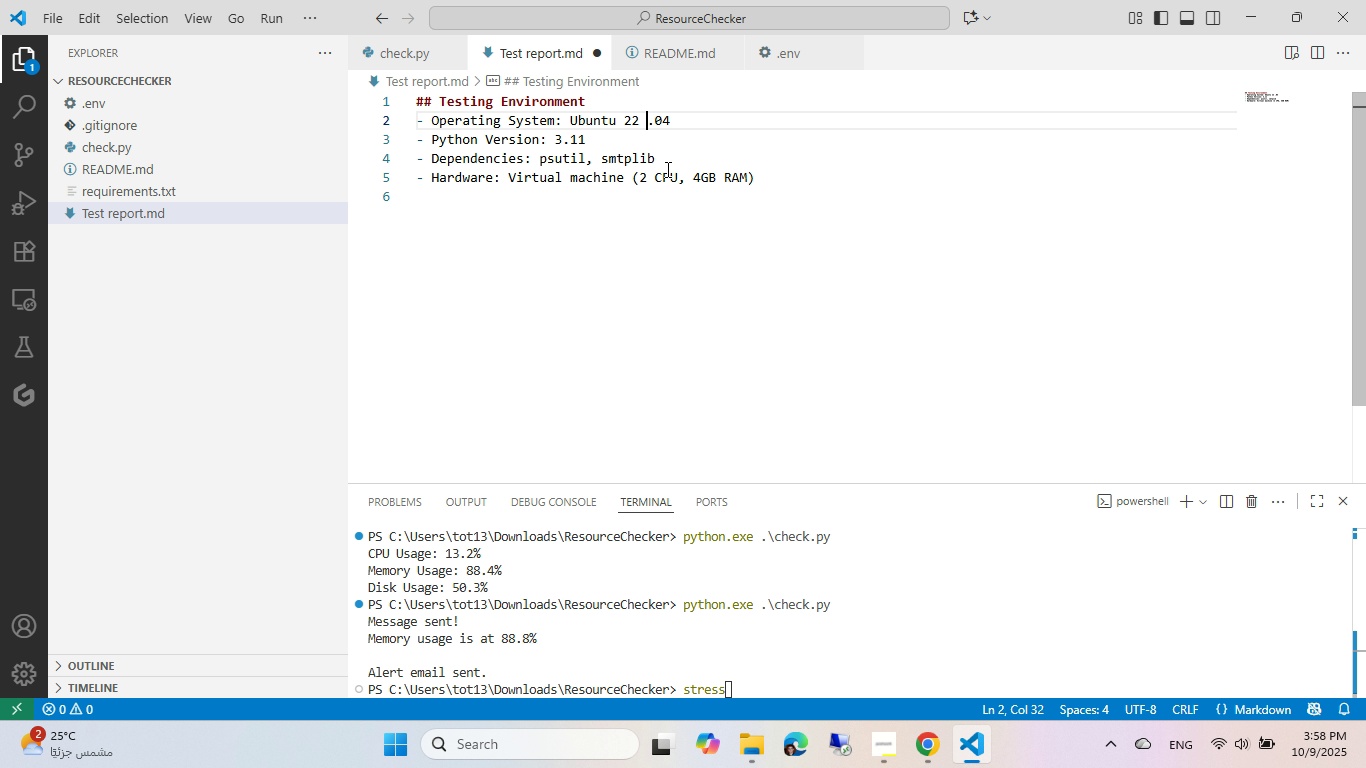 
key(Backspace)
 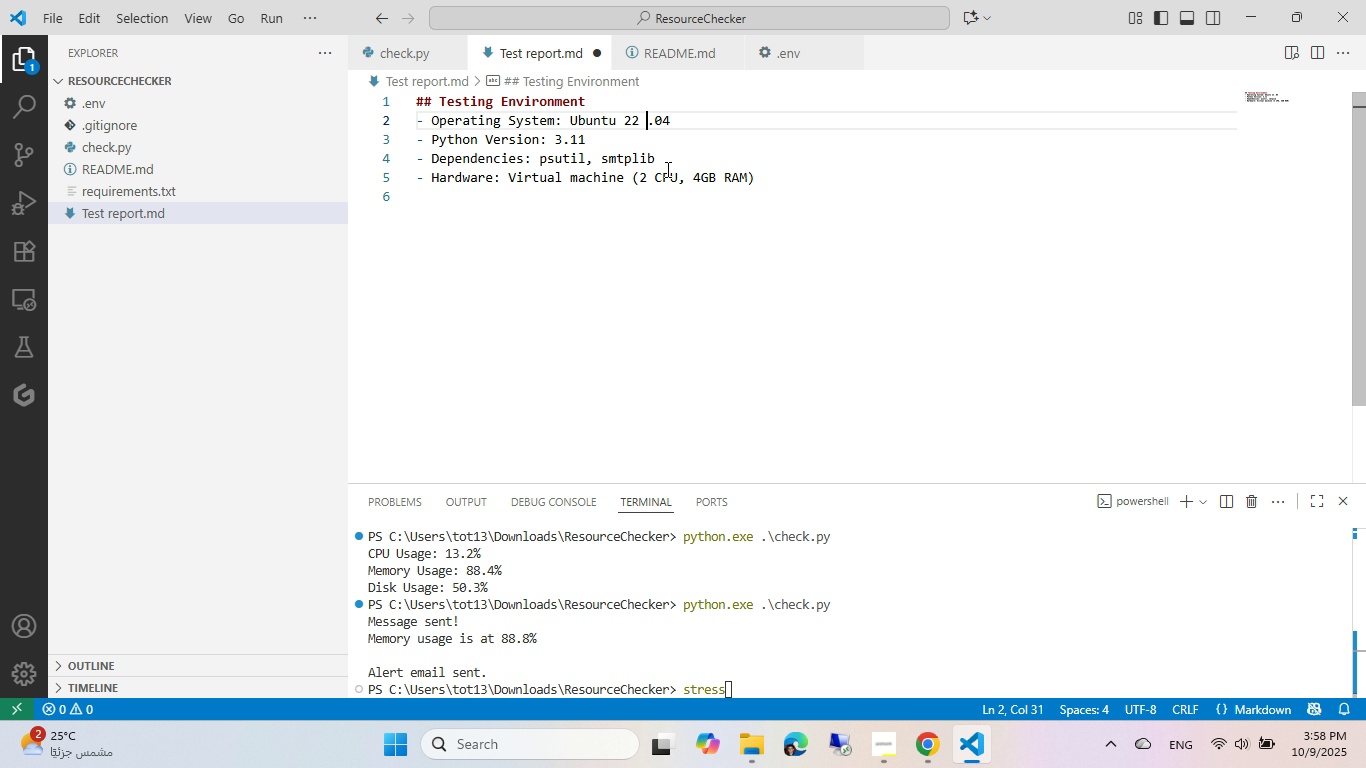 
key(Backspace)
 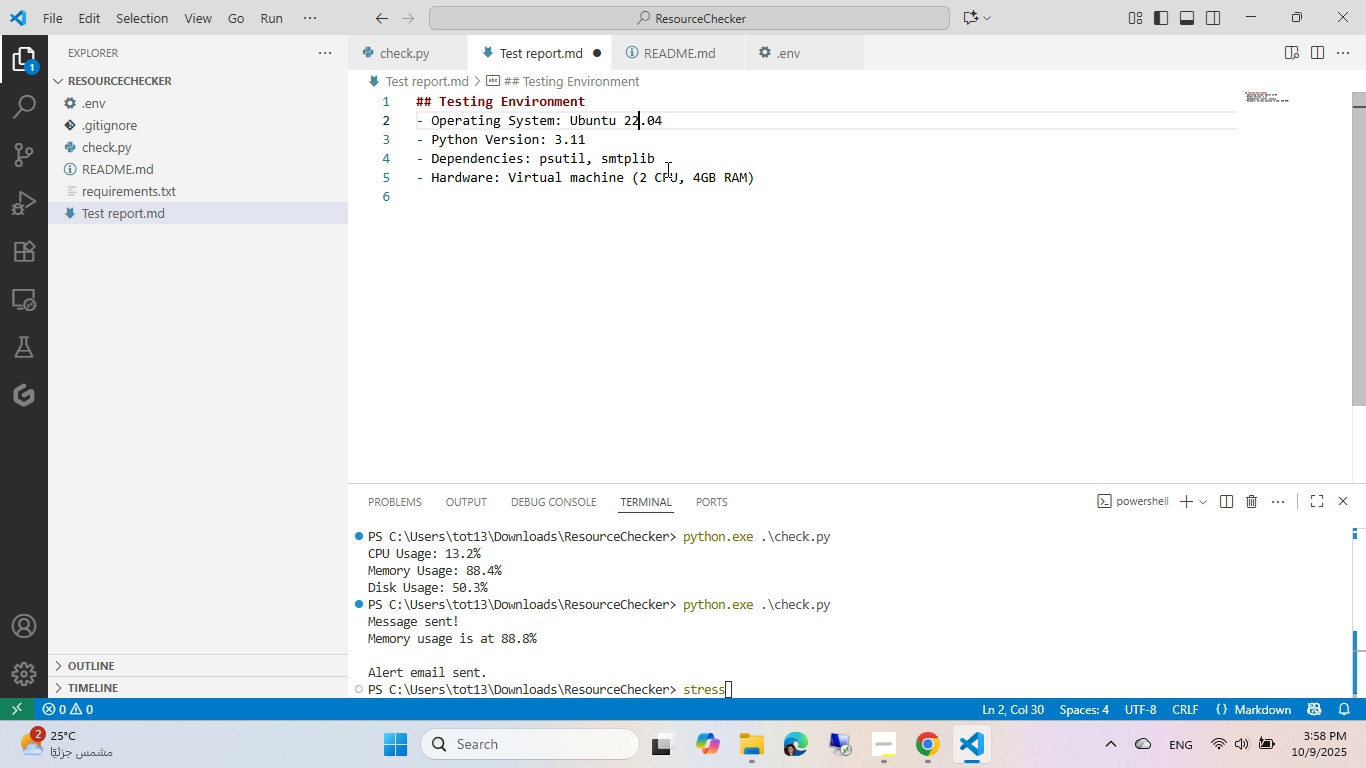 
key(Alt+AltLeft)
 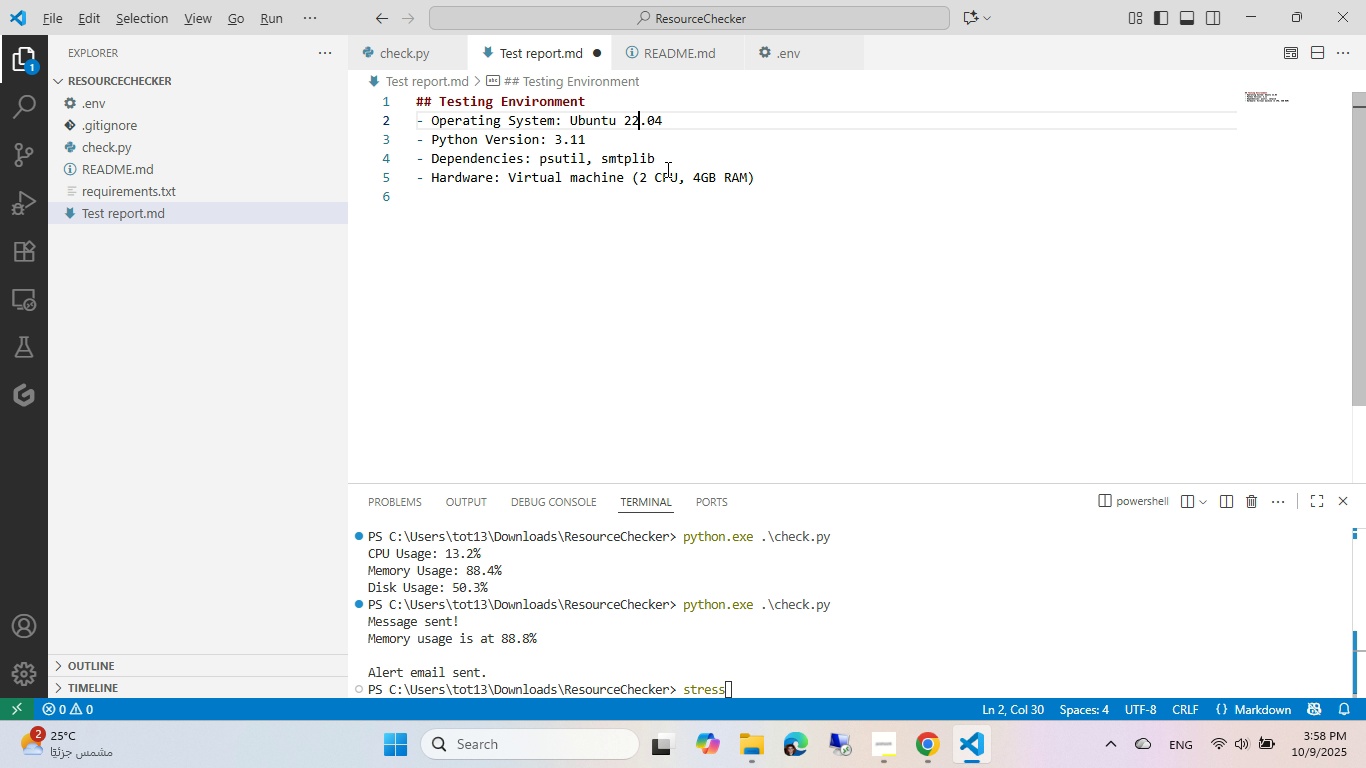 
key(Tab)
 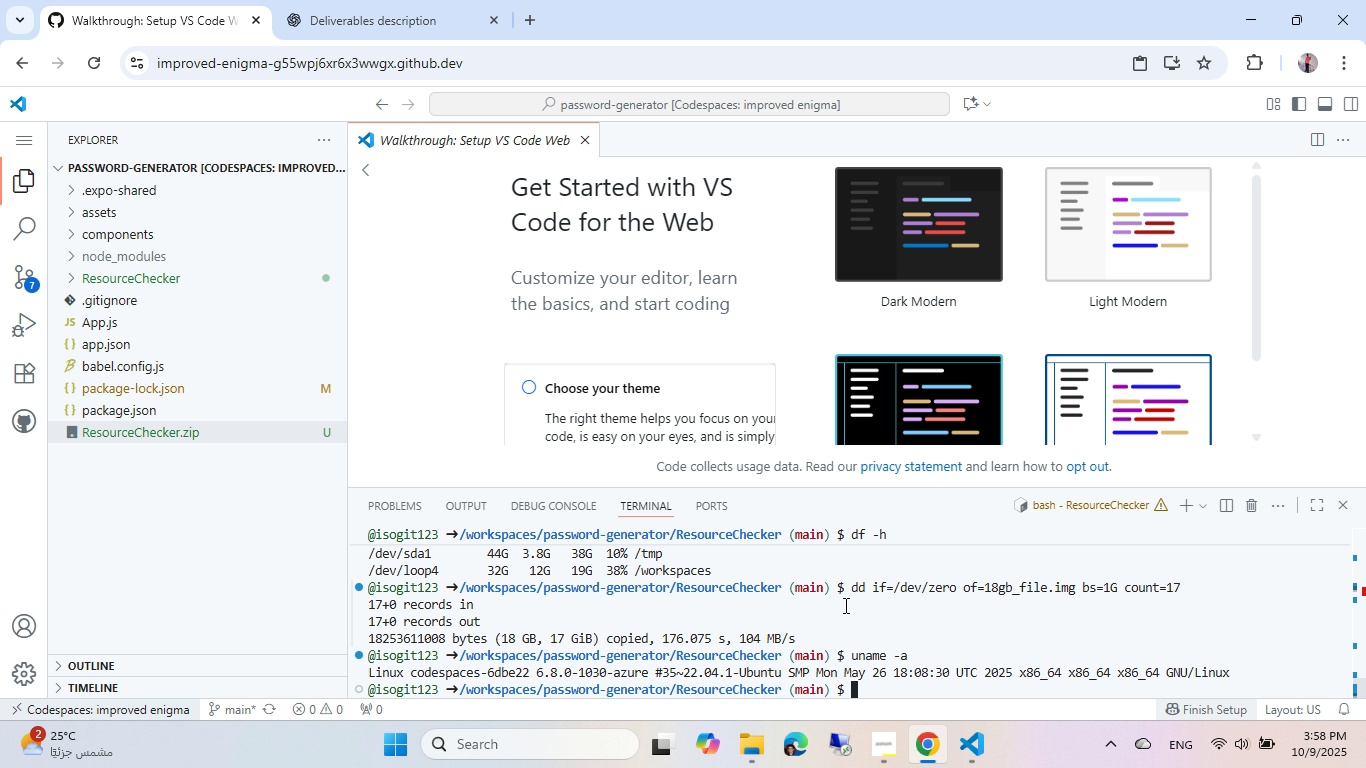 
key(Alt+P)
 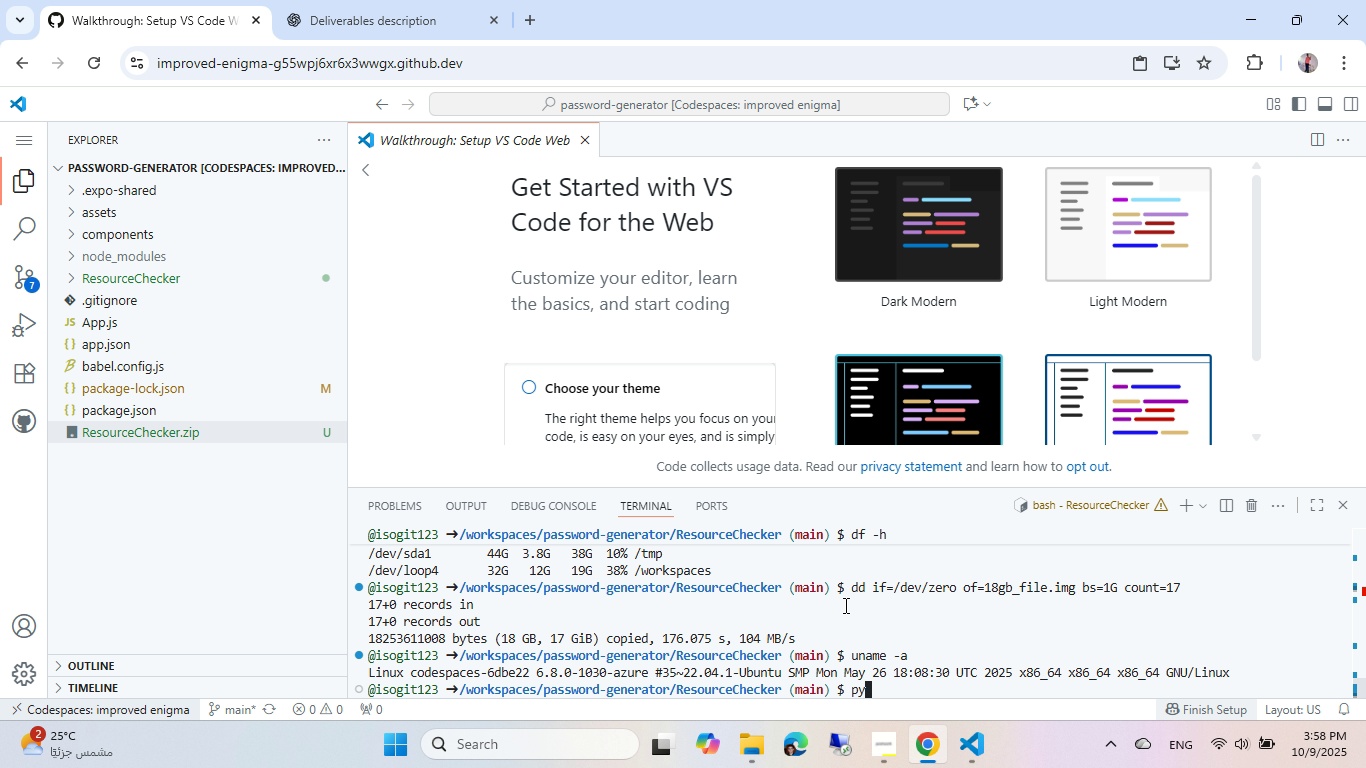 
key(Alt+Y)
 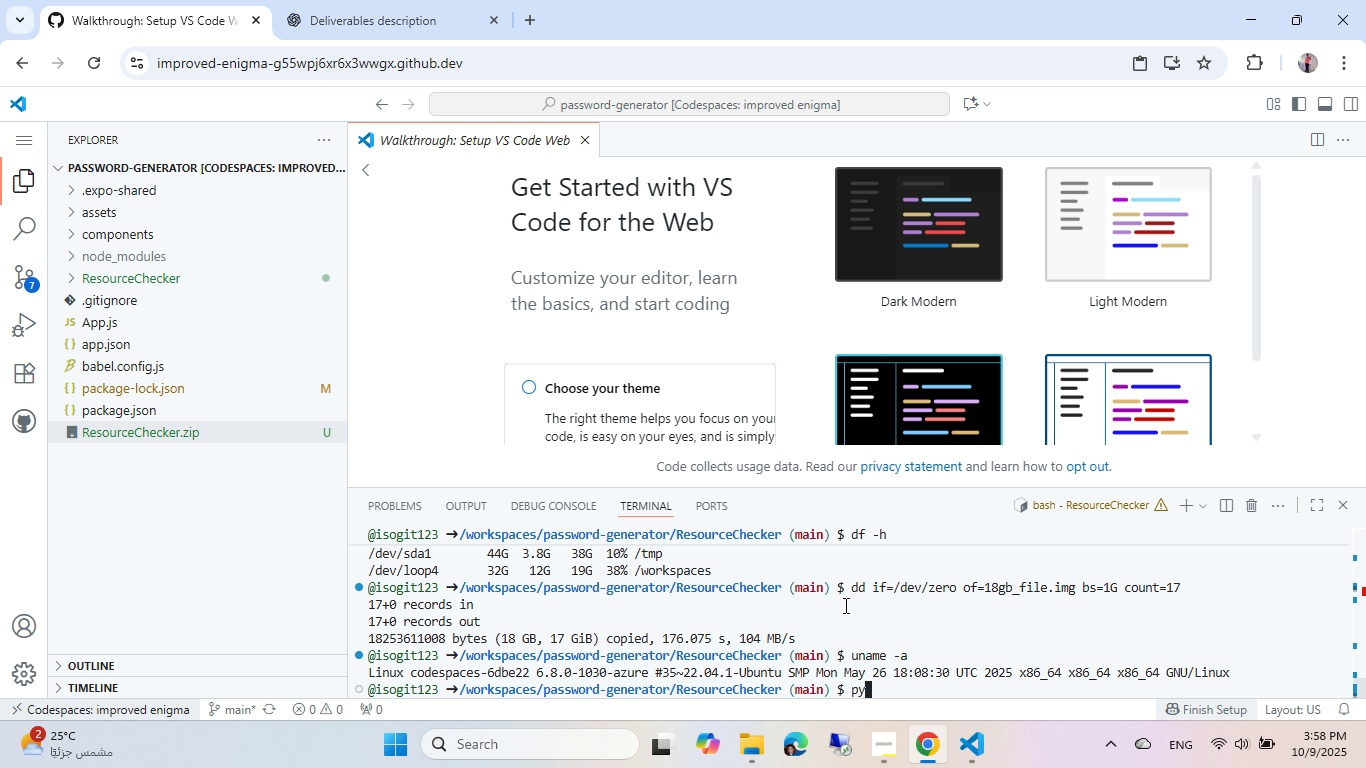 
key(Alt+T)
 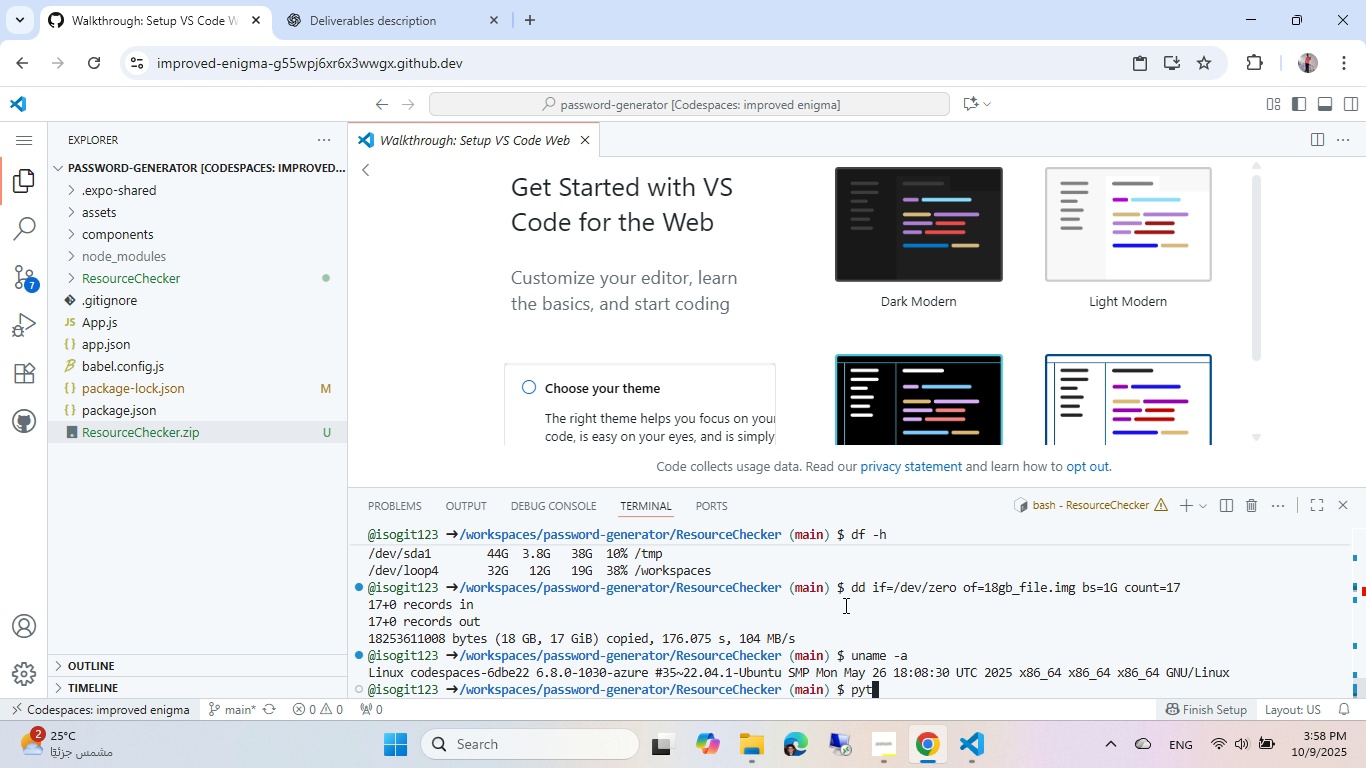 
key(Alt+H)
 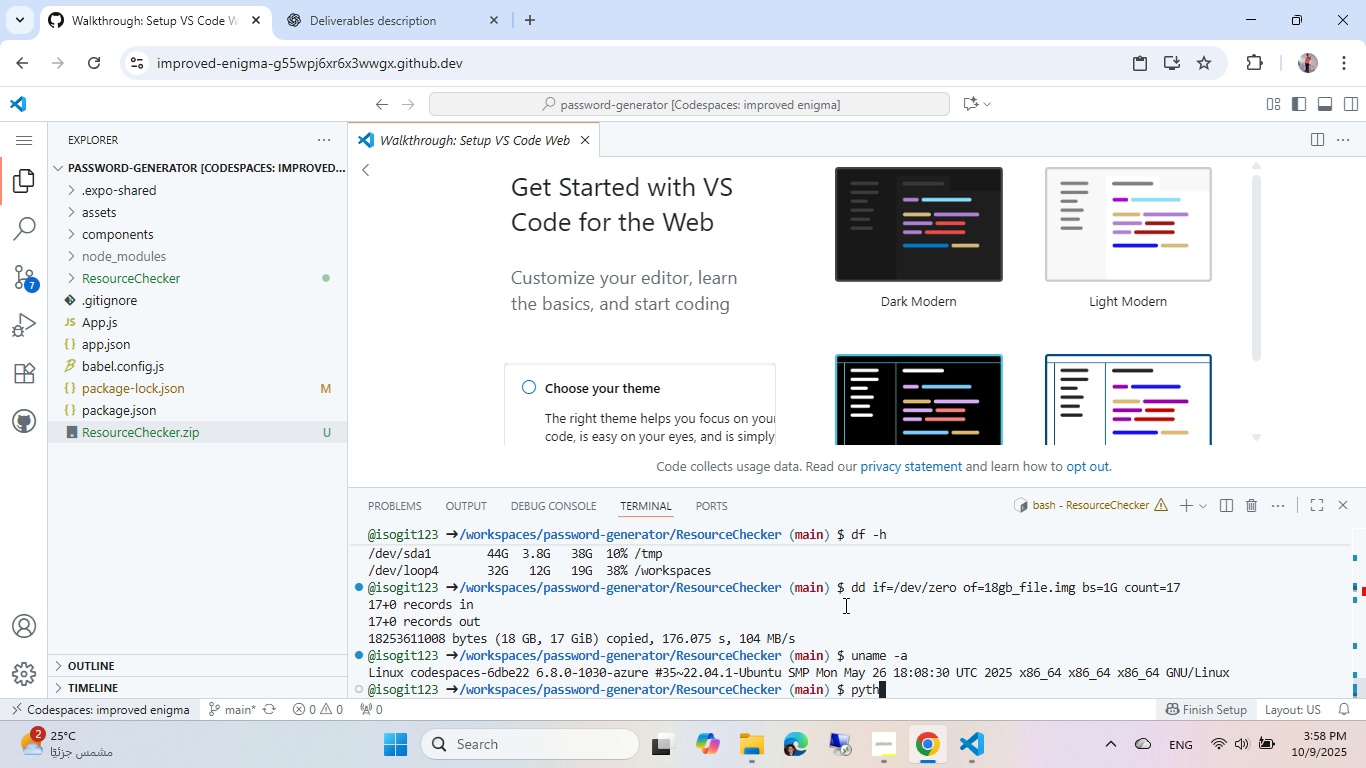 
key(Alt+O)
 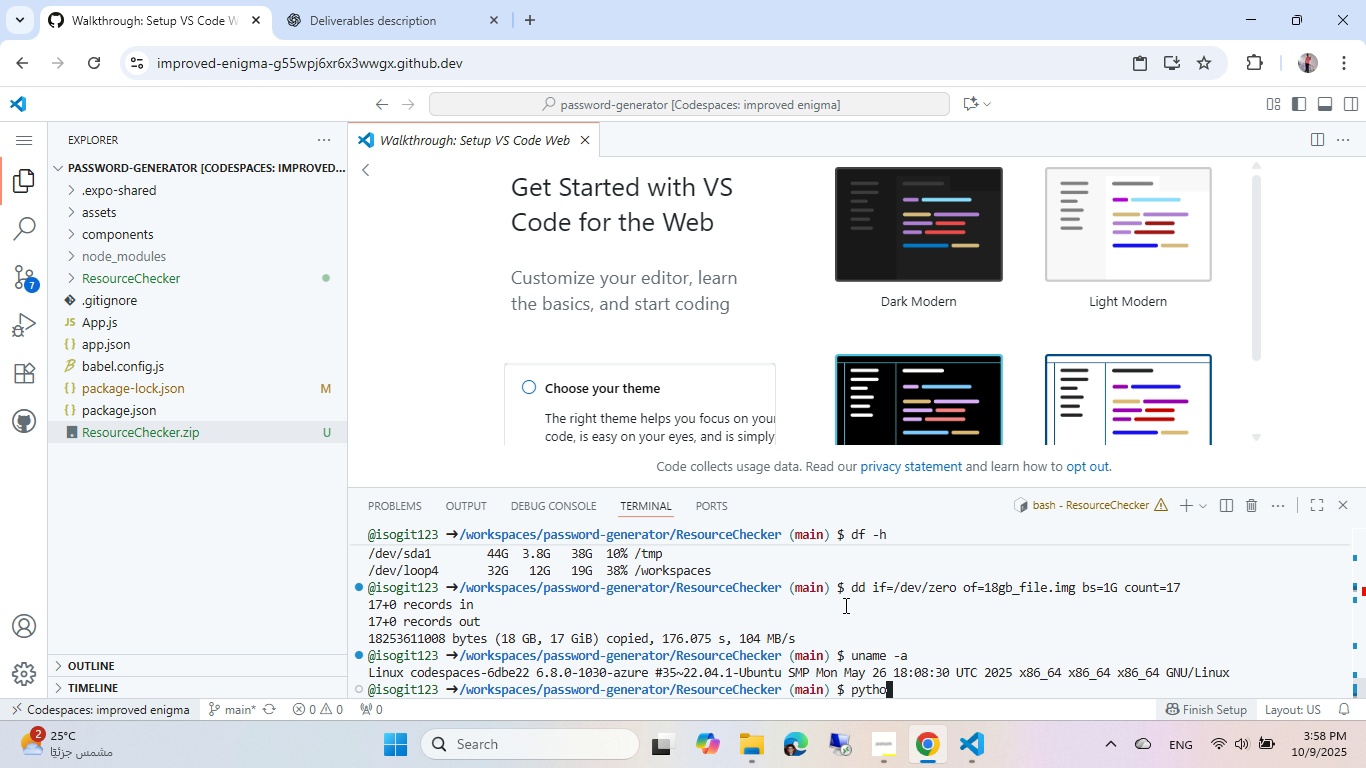 
key(Alt+N)
 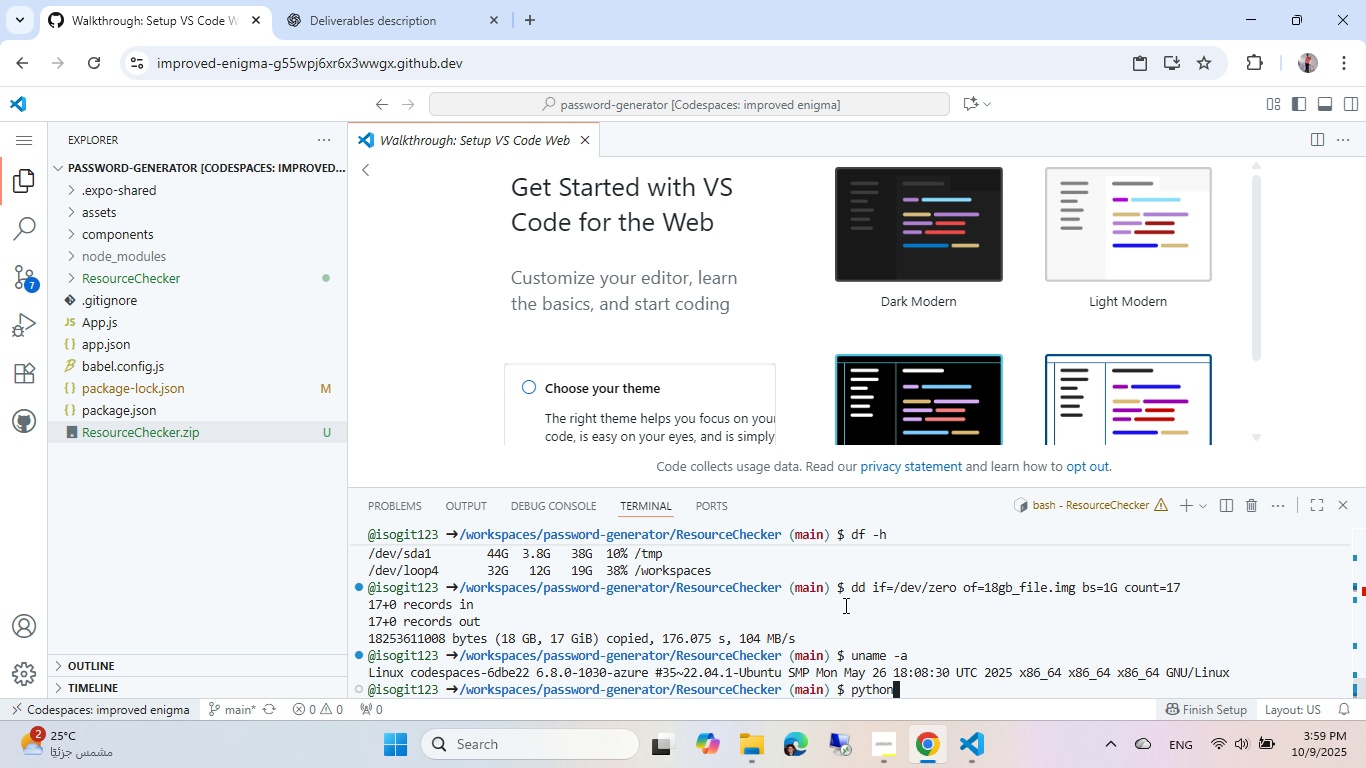 
key(Alt+Space)
 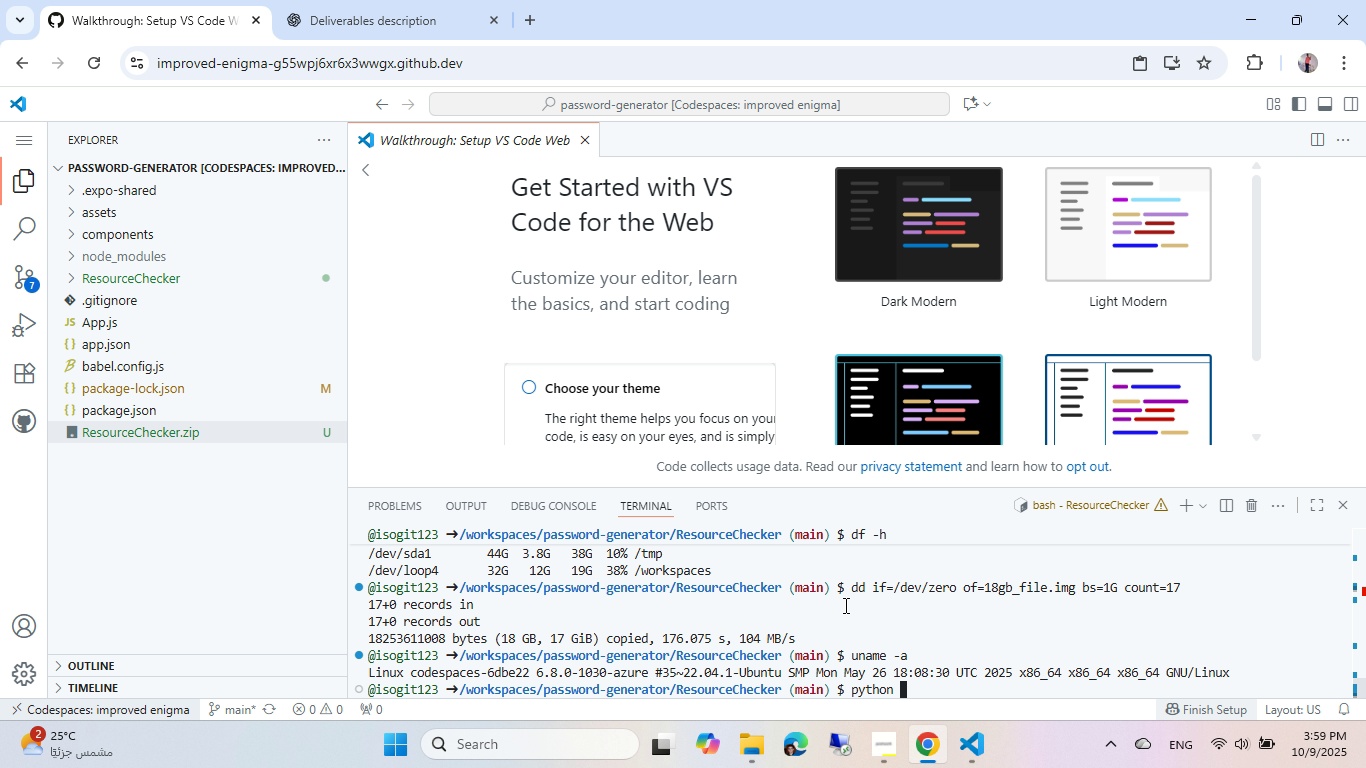 
key(Alt+Minus)
 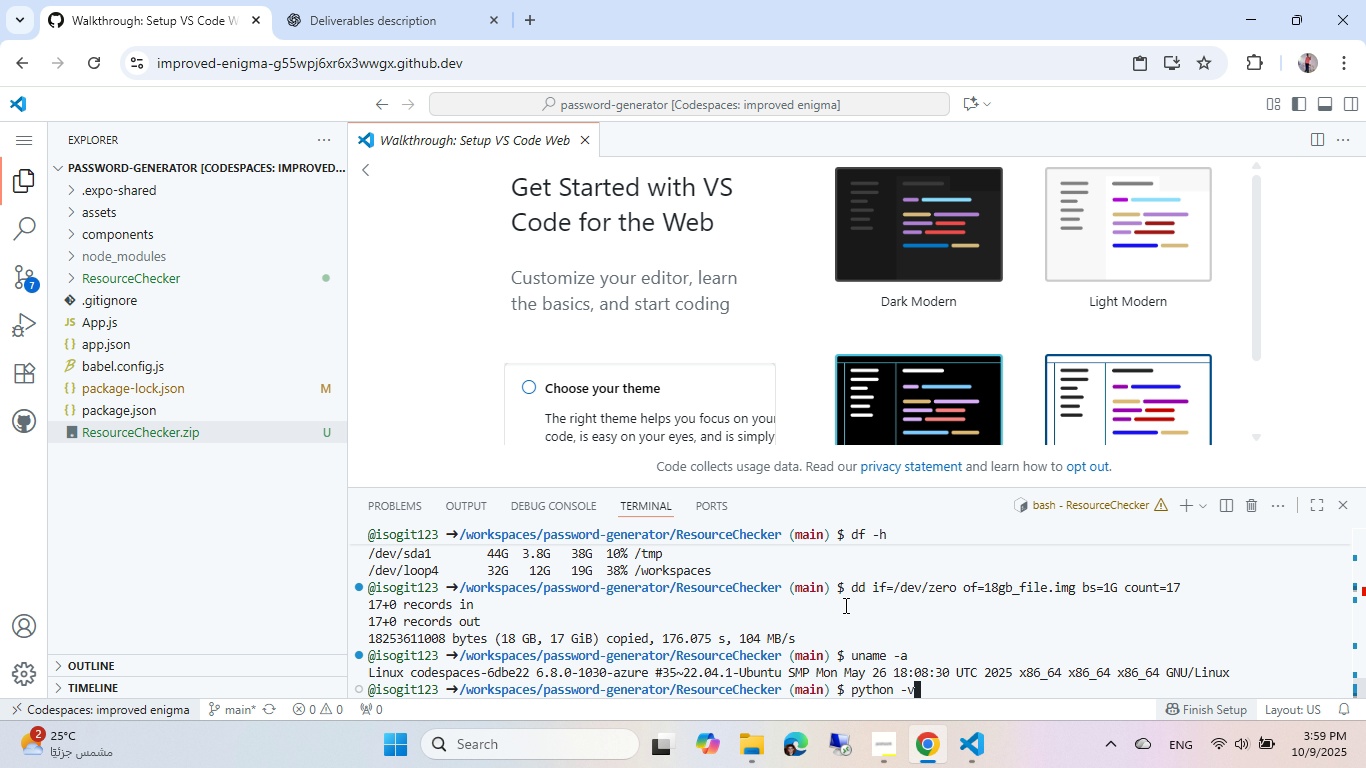 
key(Alt+V)
 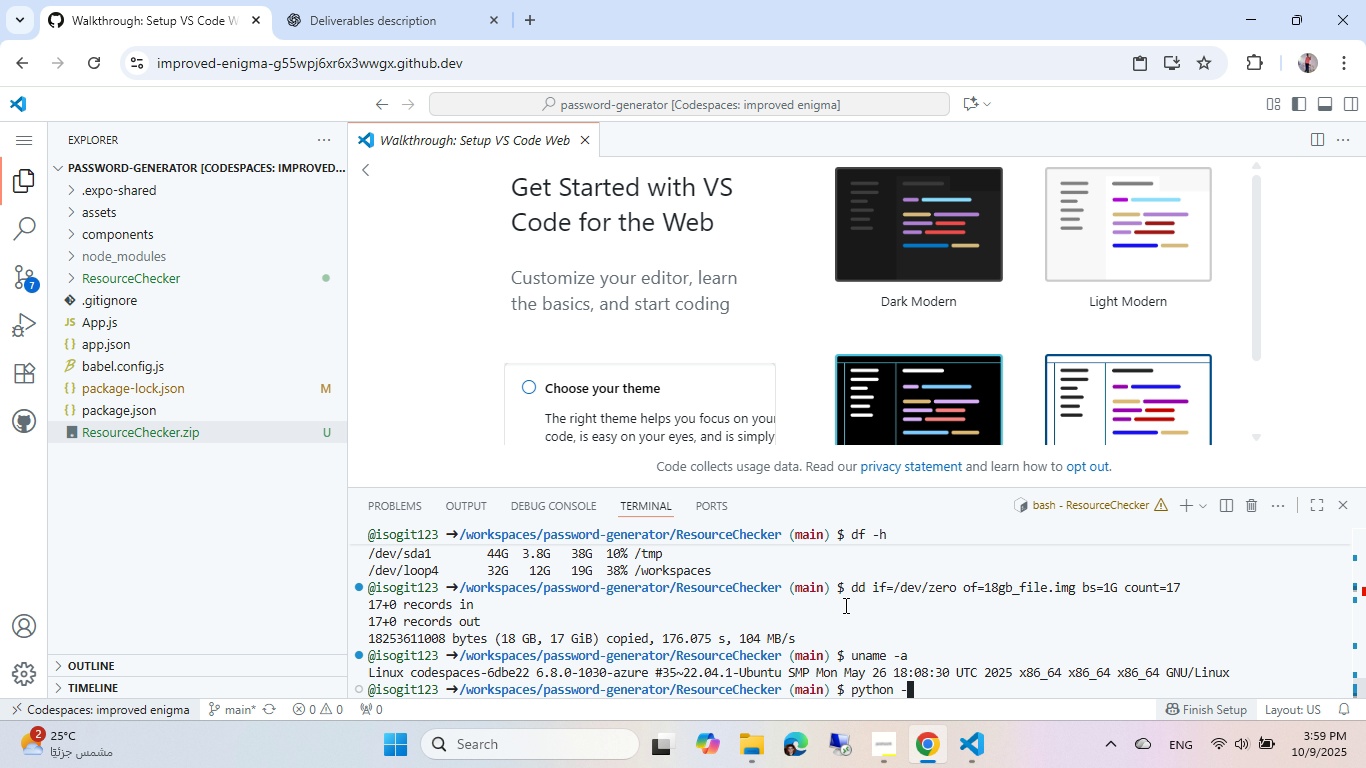 
key(Alt+Backspace)
 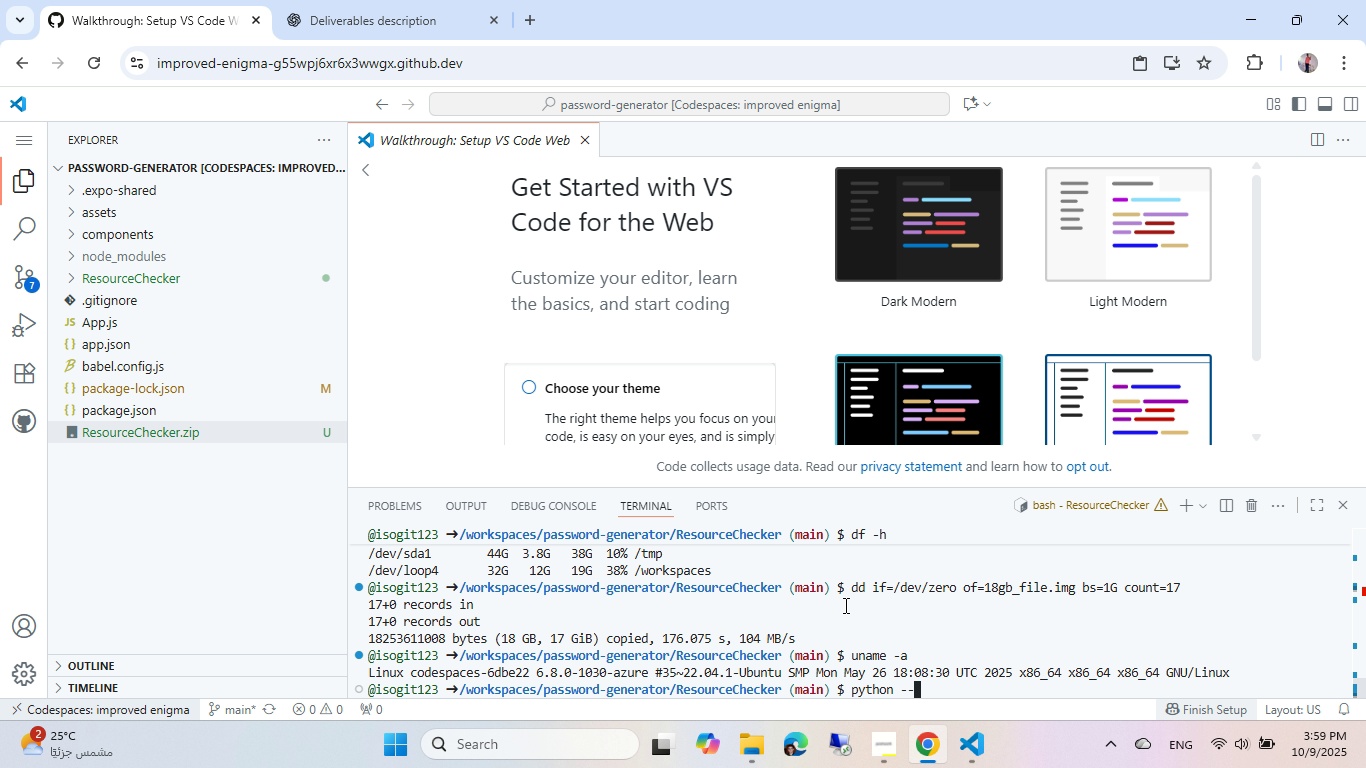 
key(Alt+Minus)
 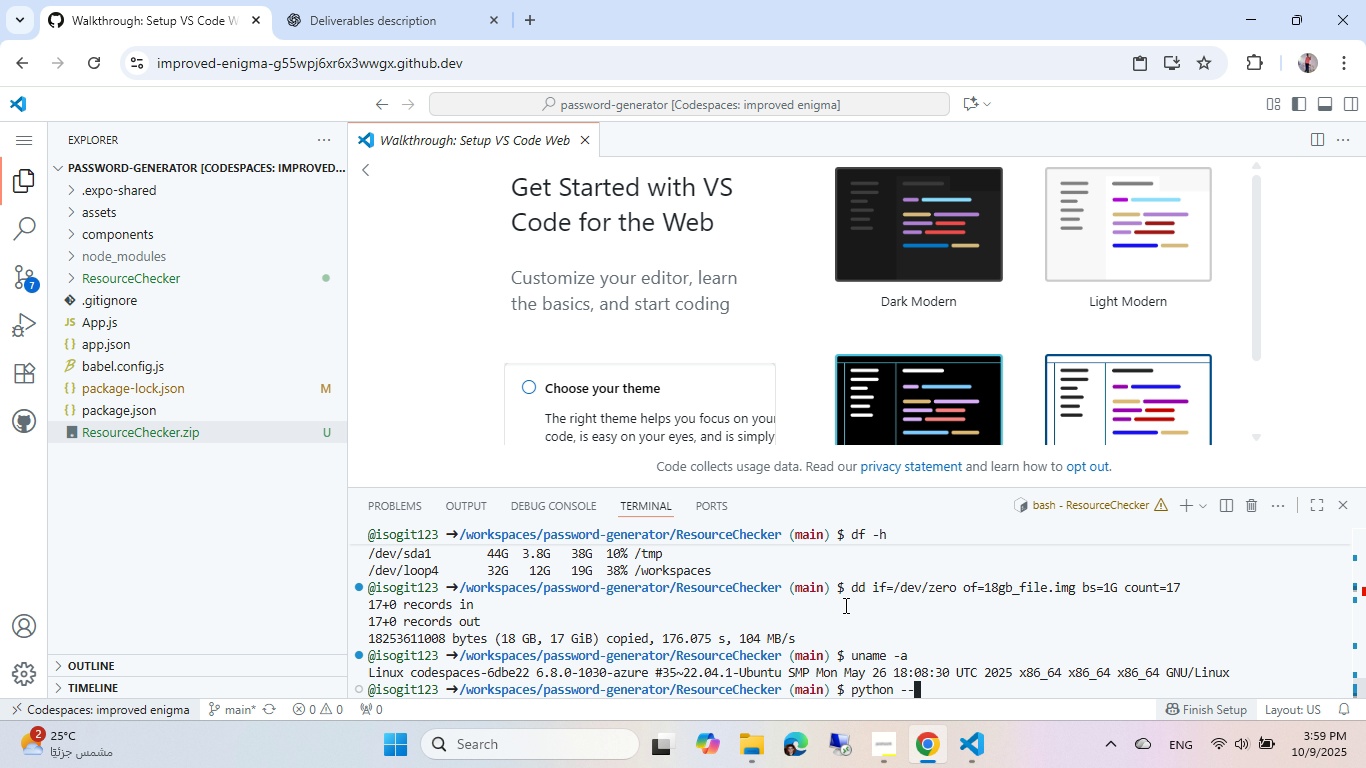 
key(Alt+V)
 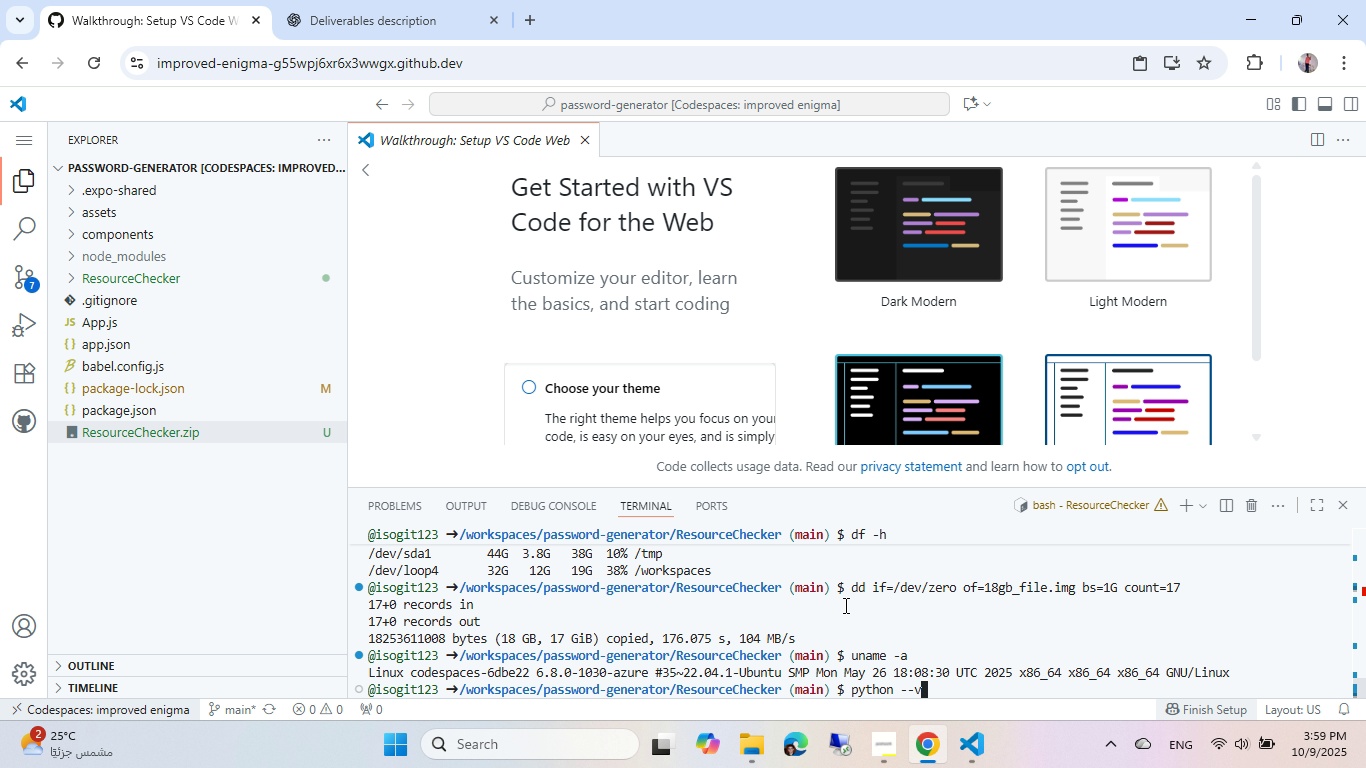 
key(Alt+E)
 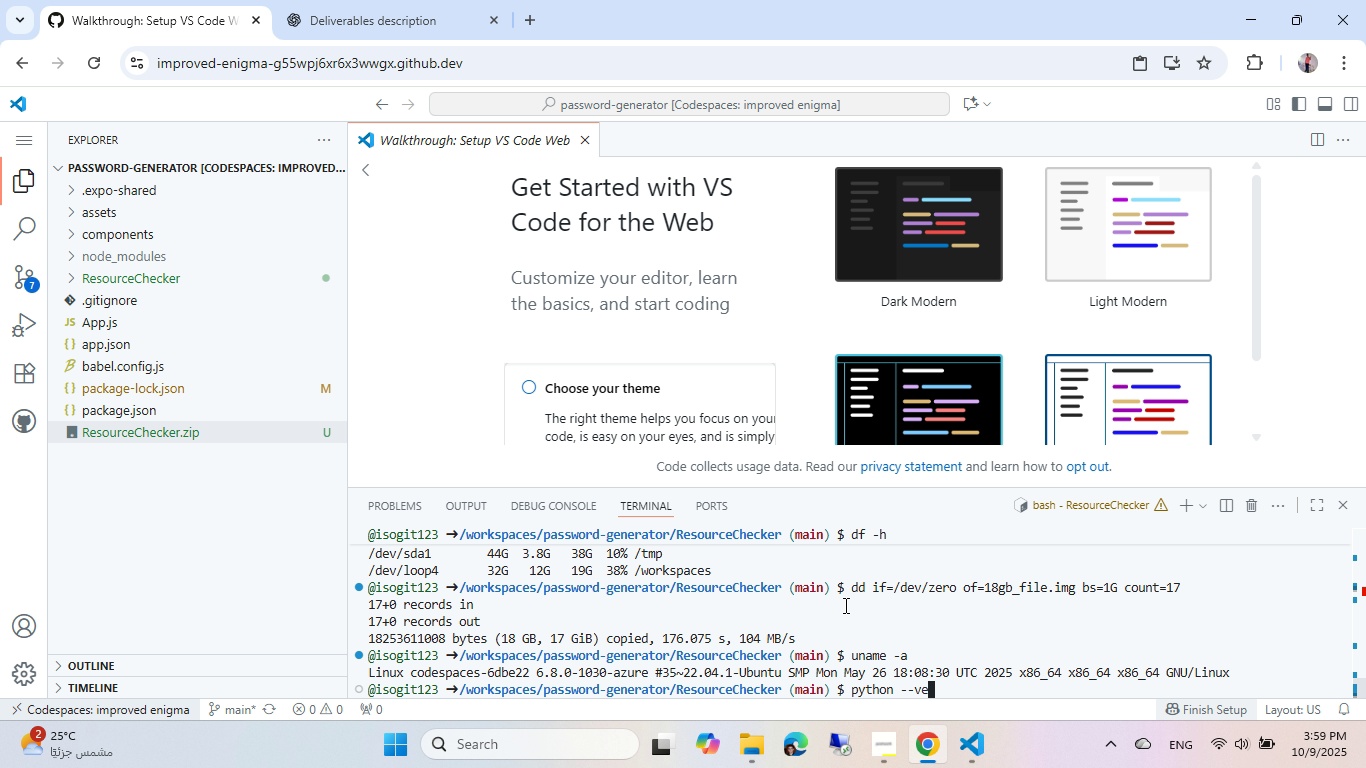 
key(Alt+R)
 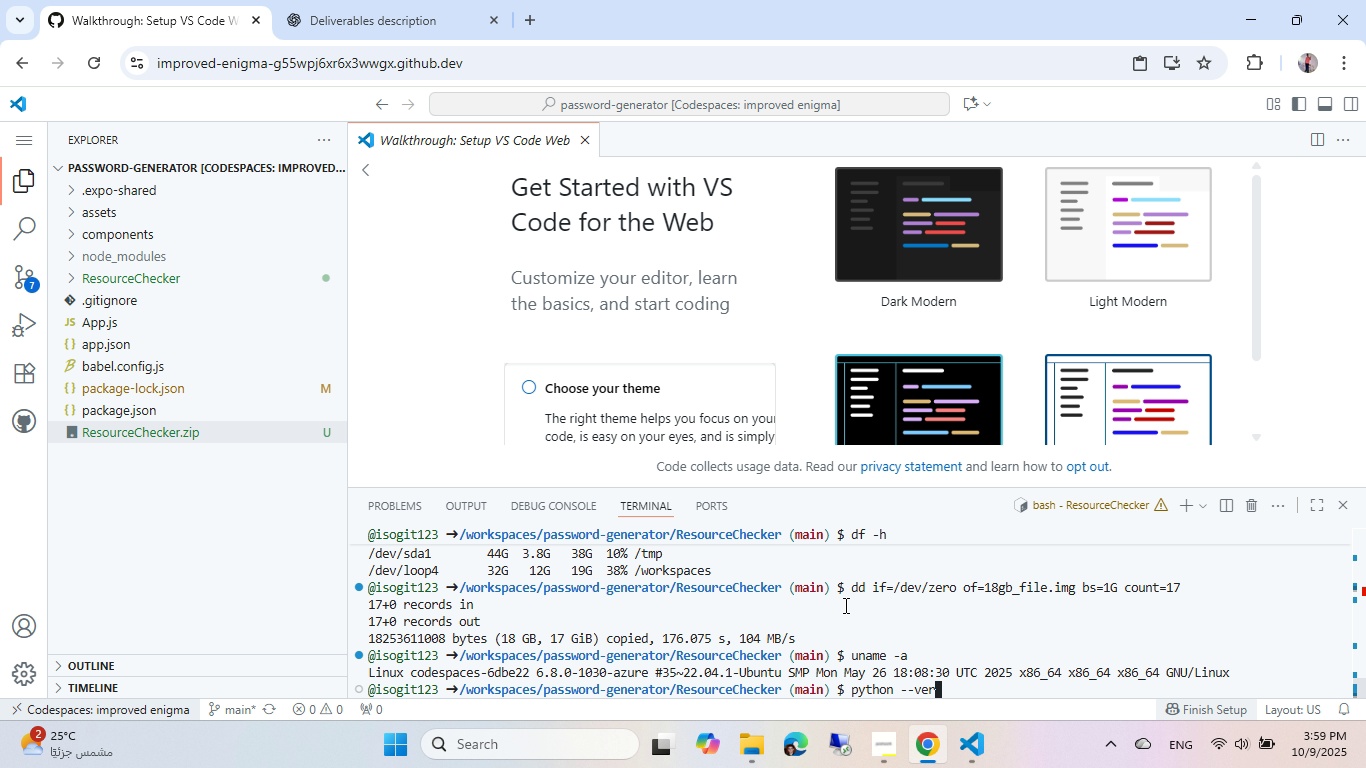 
key(Alt+S)
 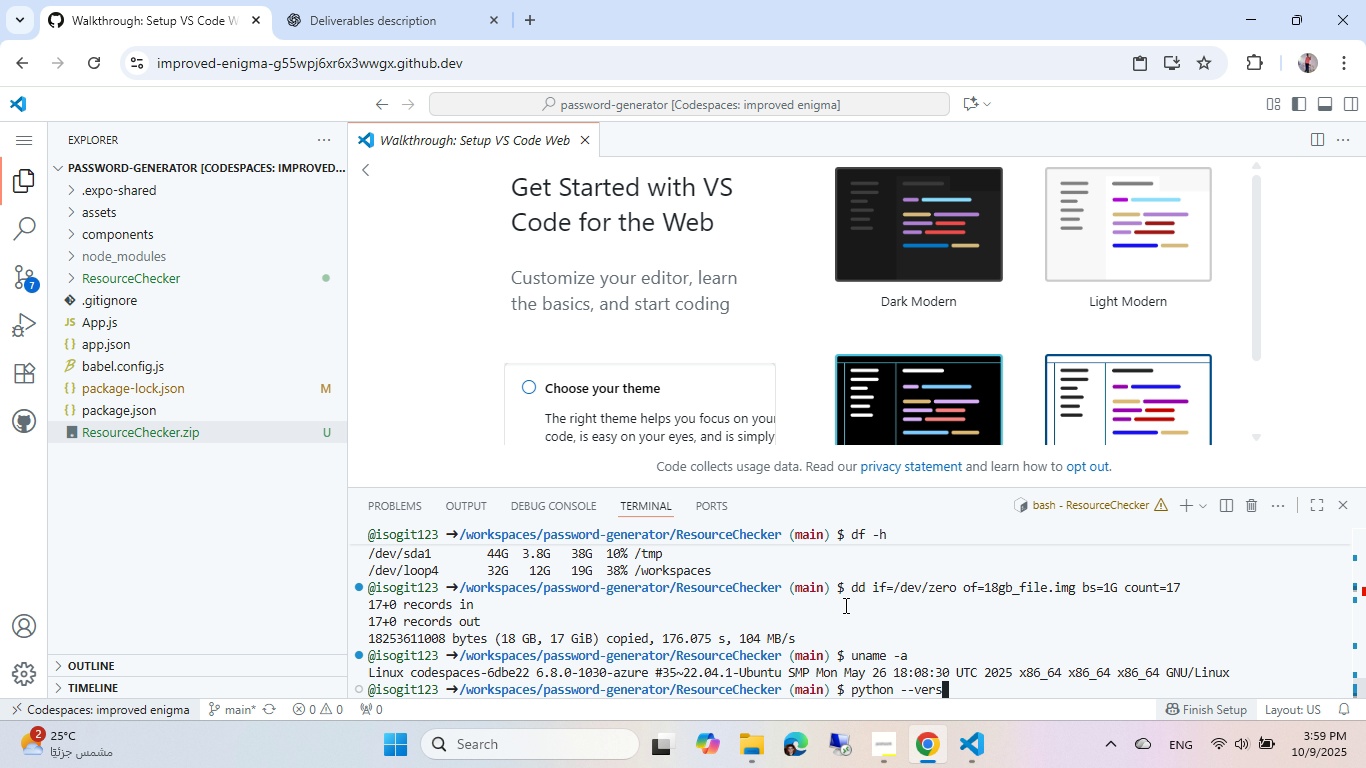 
key(Alt+I)
 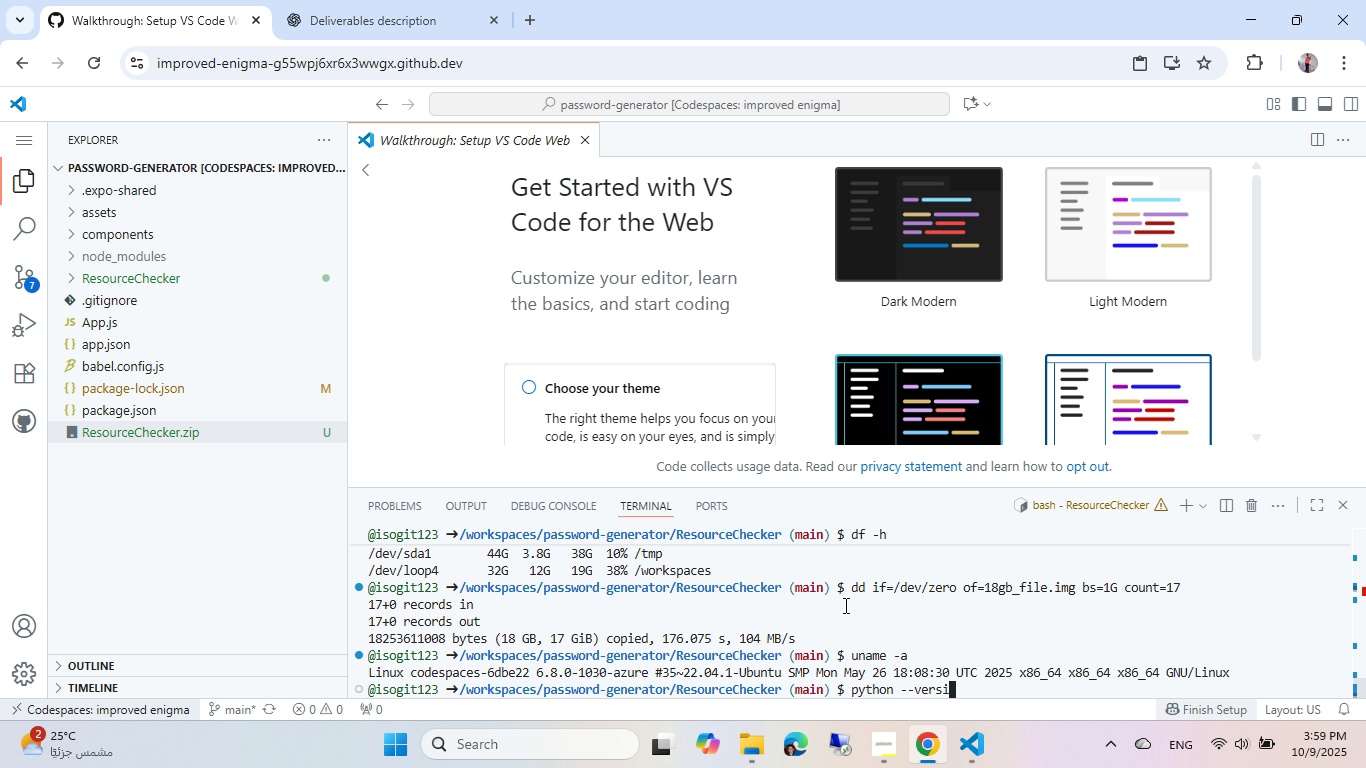 
key(Alt+O)
 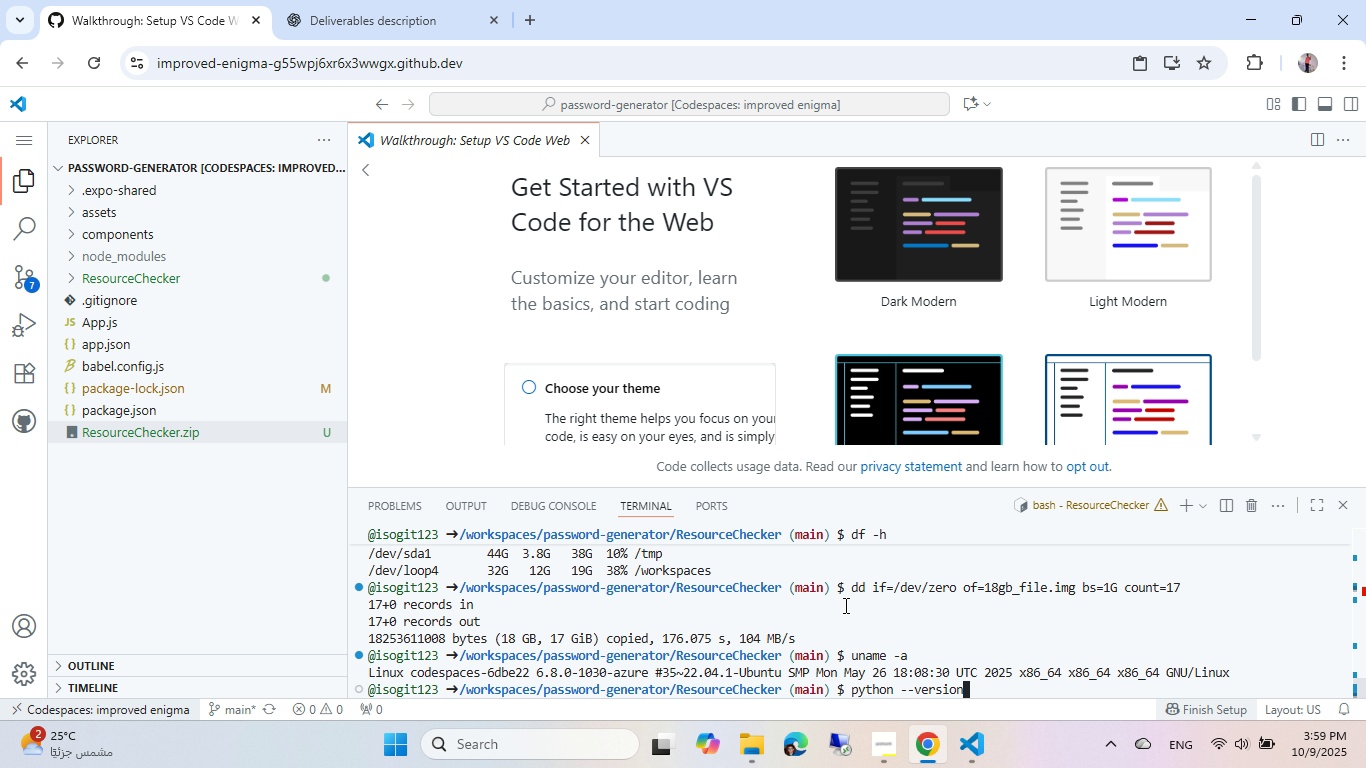 
key(Alt+N)
 